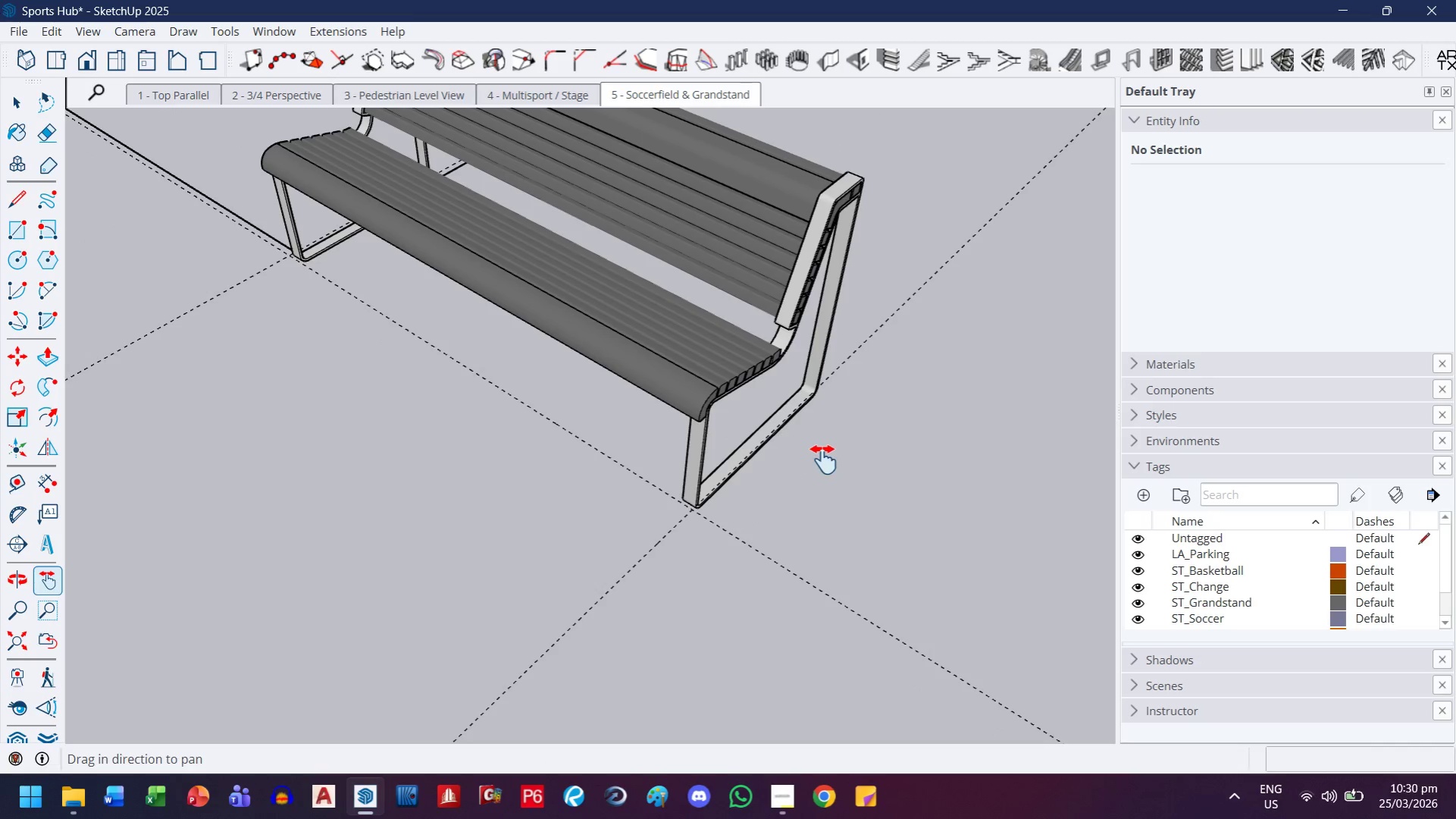 
left_click_drag(start_coordinate=[822, 463], to_coordinate=[665, 583])
 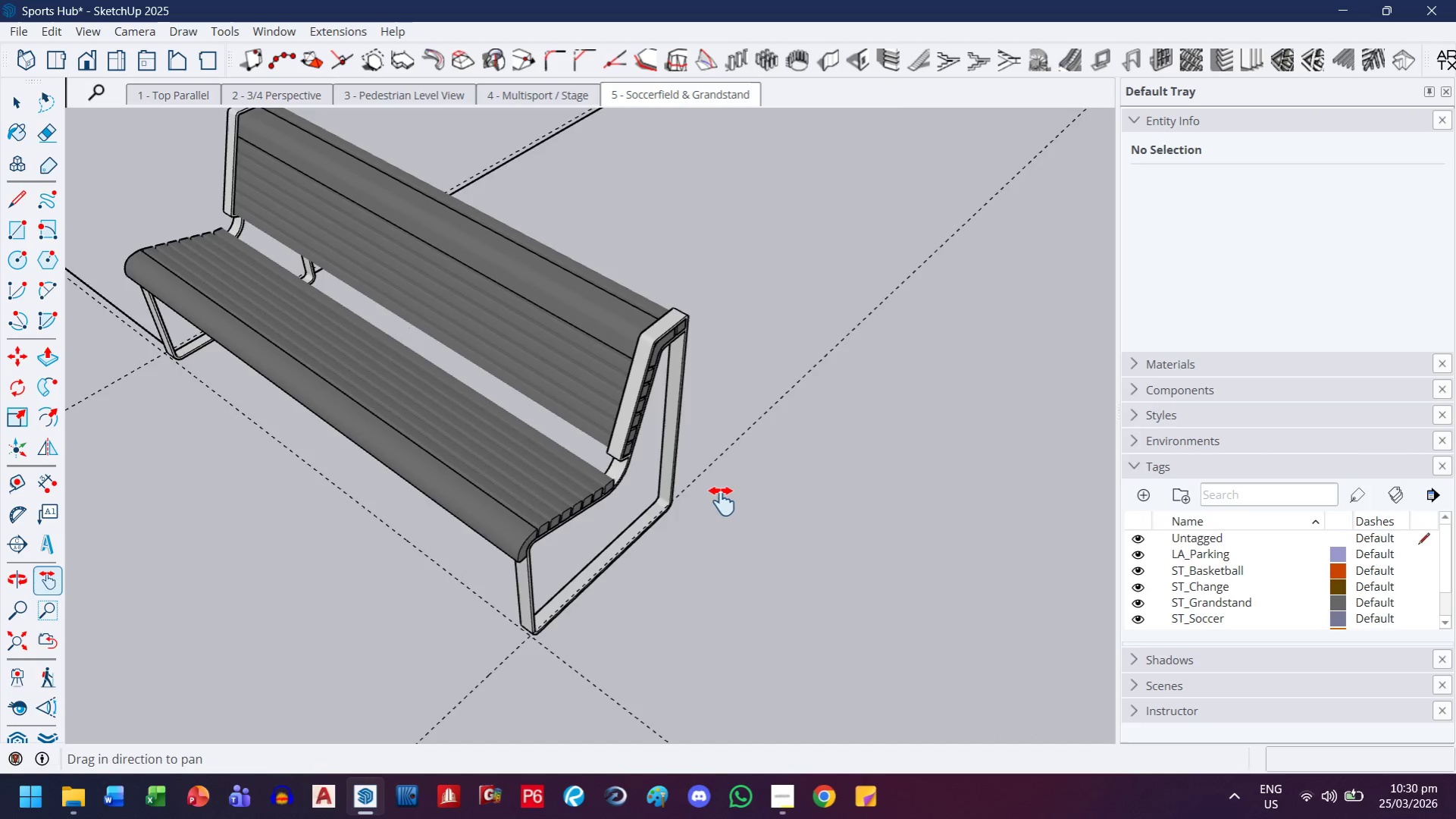 
key(Escape)
 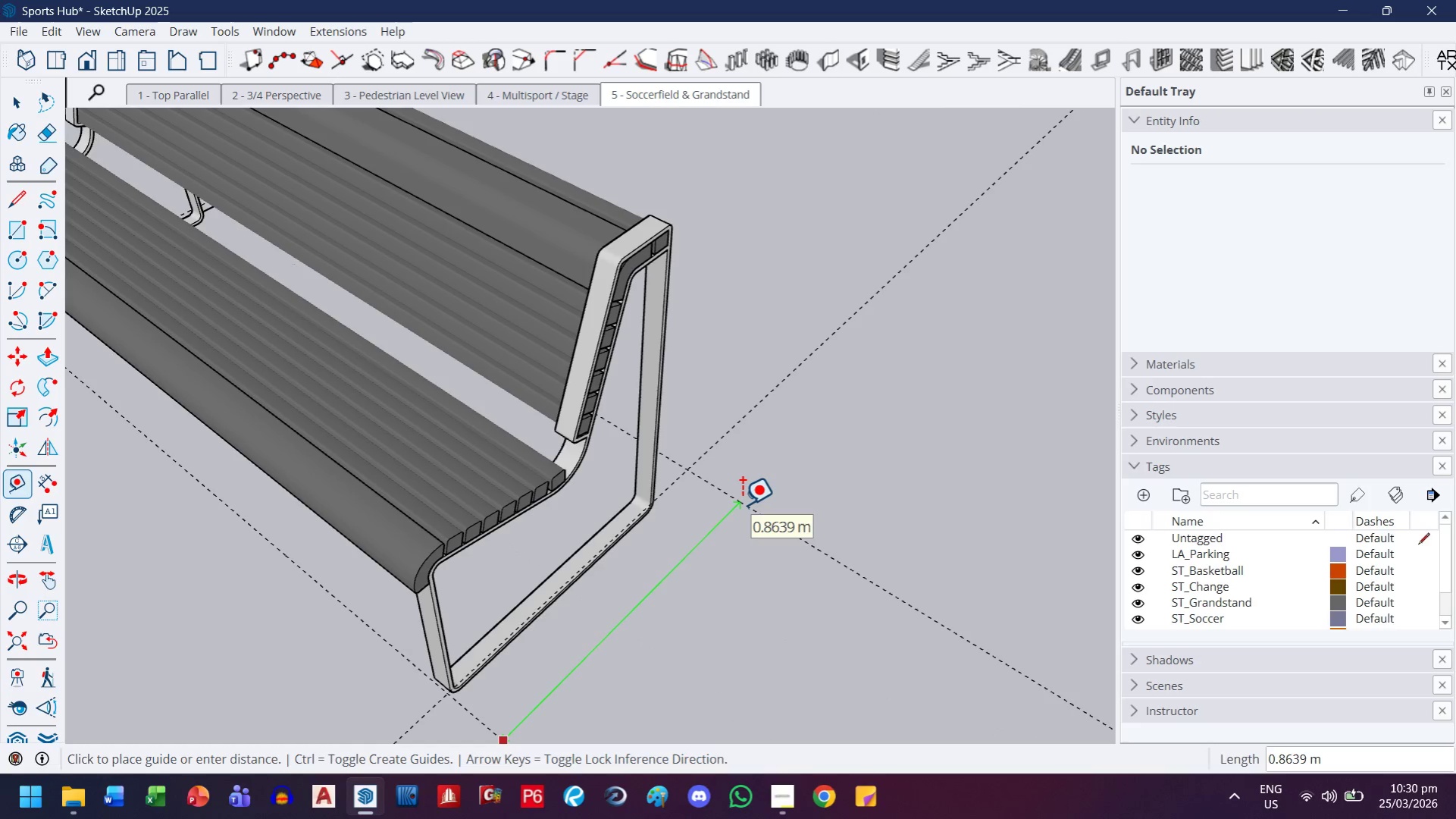 
scroll: coordinate [722, 501], scroll_direction: up, amount: 3.0
 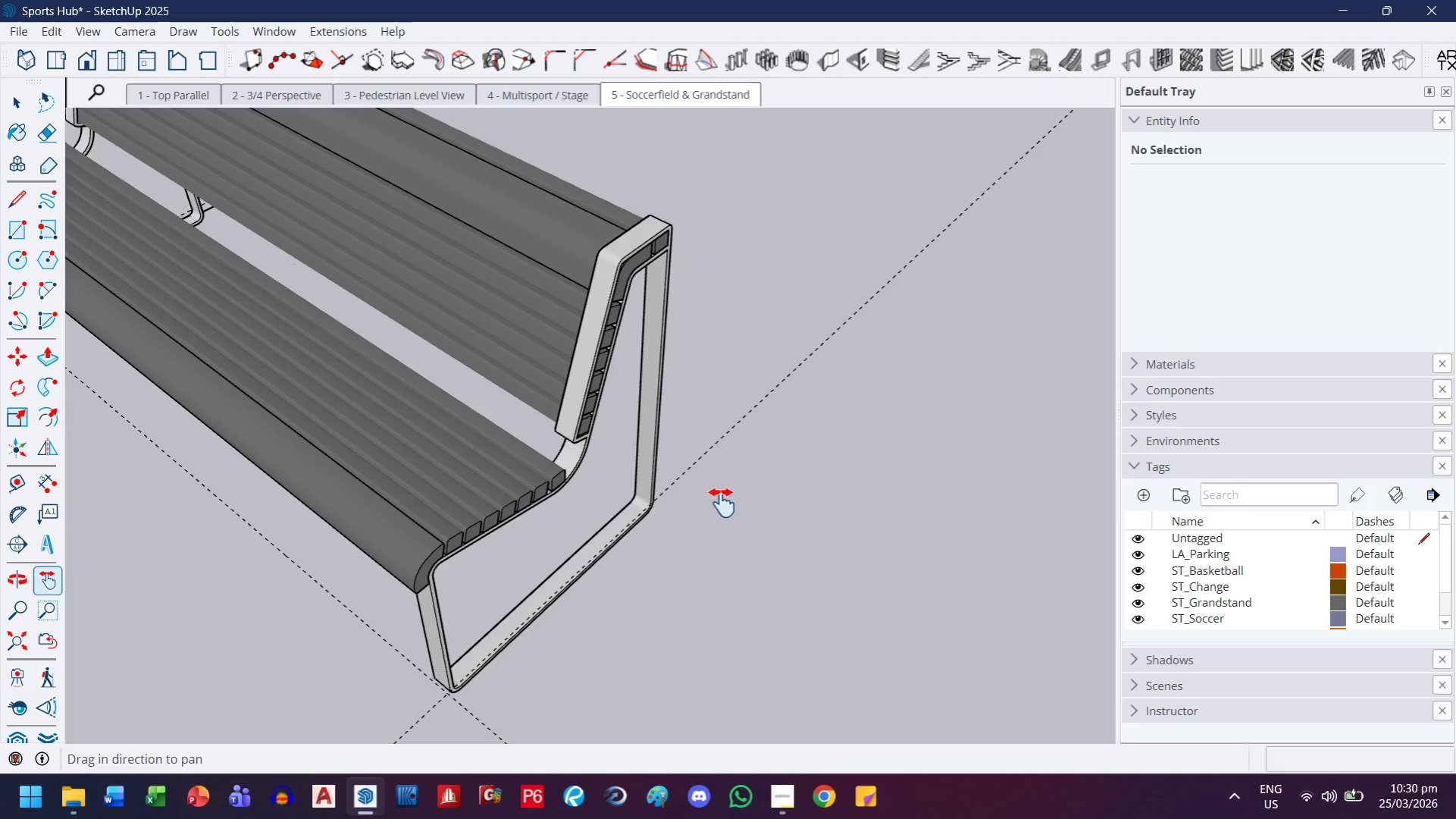 
key(ArrowRight)
 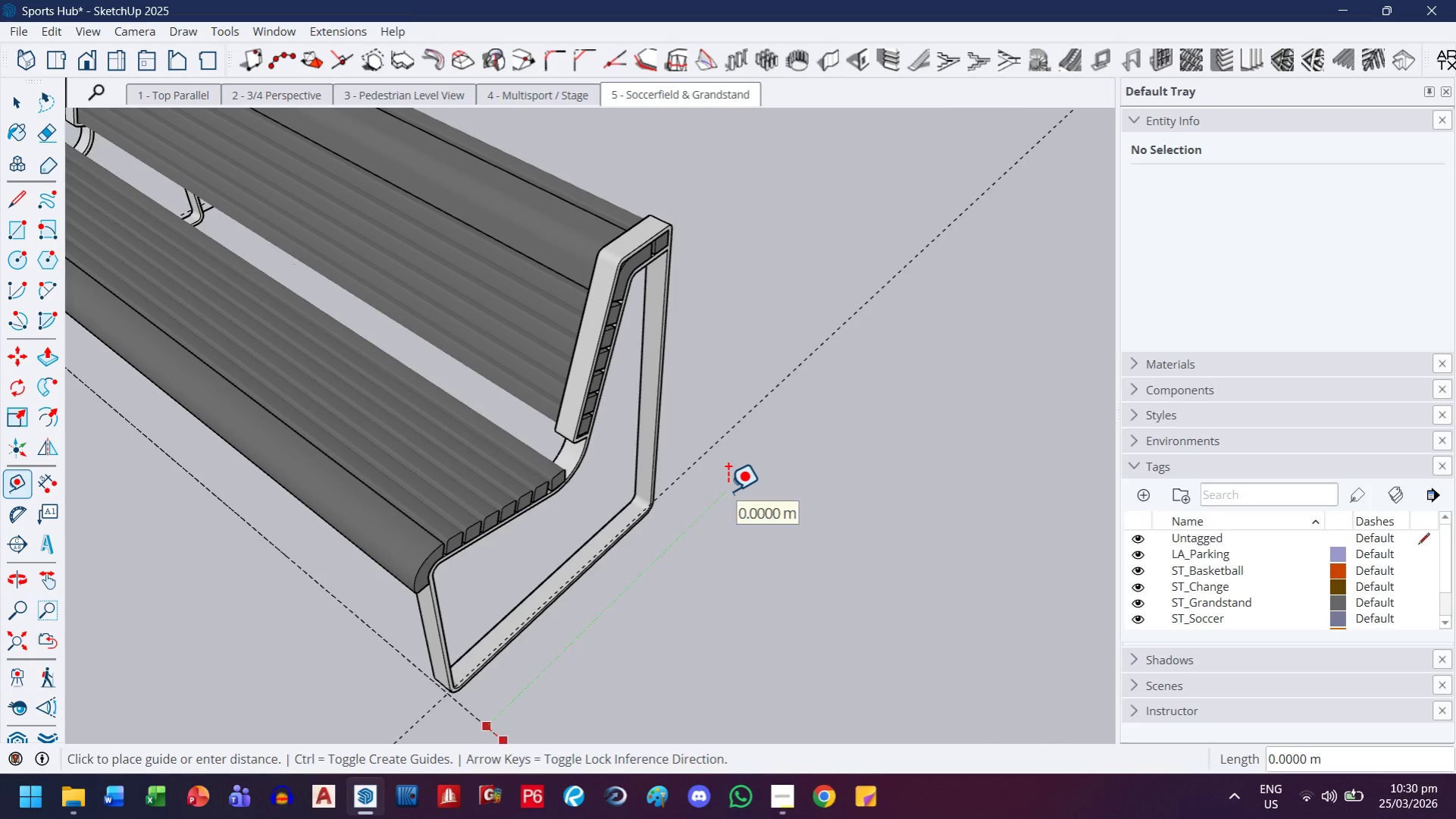 
key(ArrowLeft)
 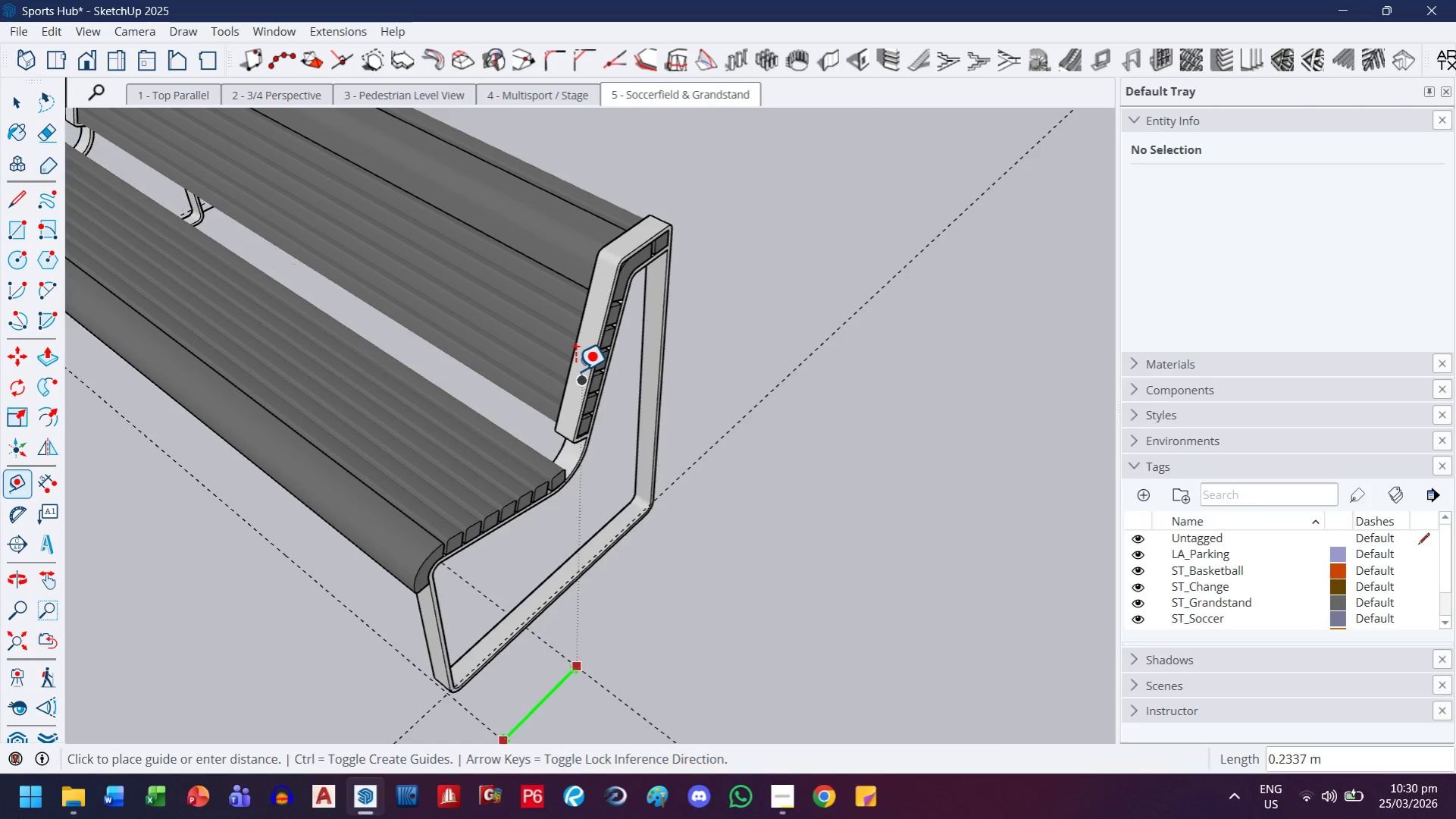 
scroll: coordinate [575, 372], scroll_direction: up, amount: 4.0
 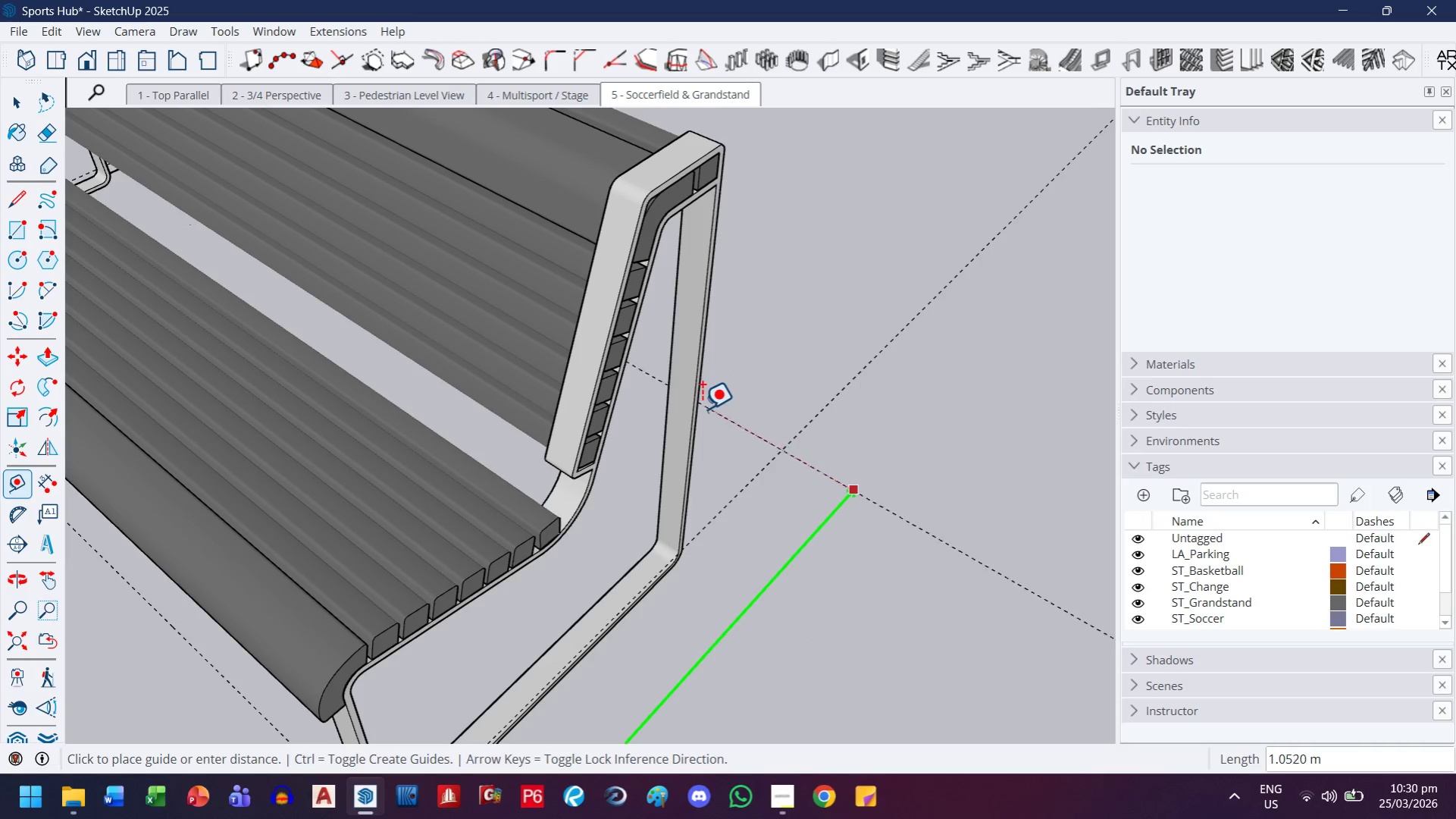 
left_click([700, 412])
 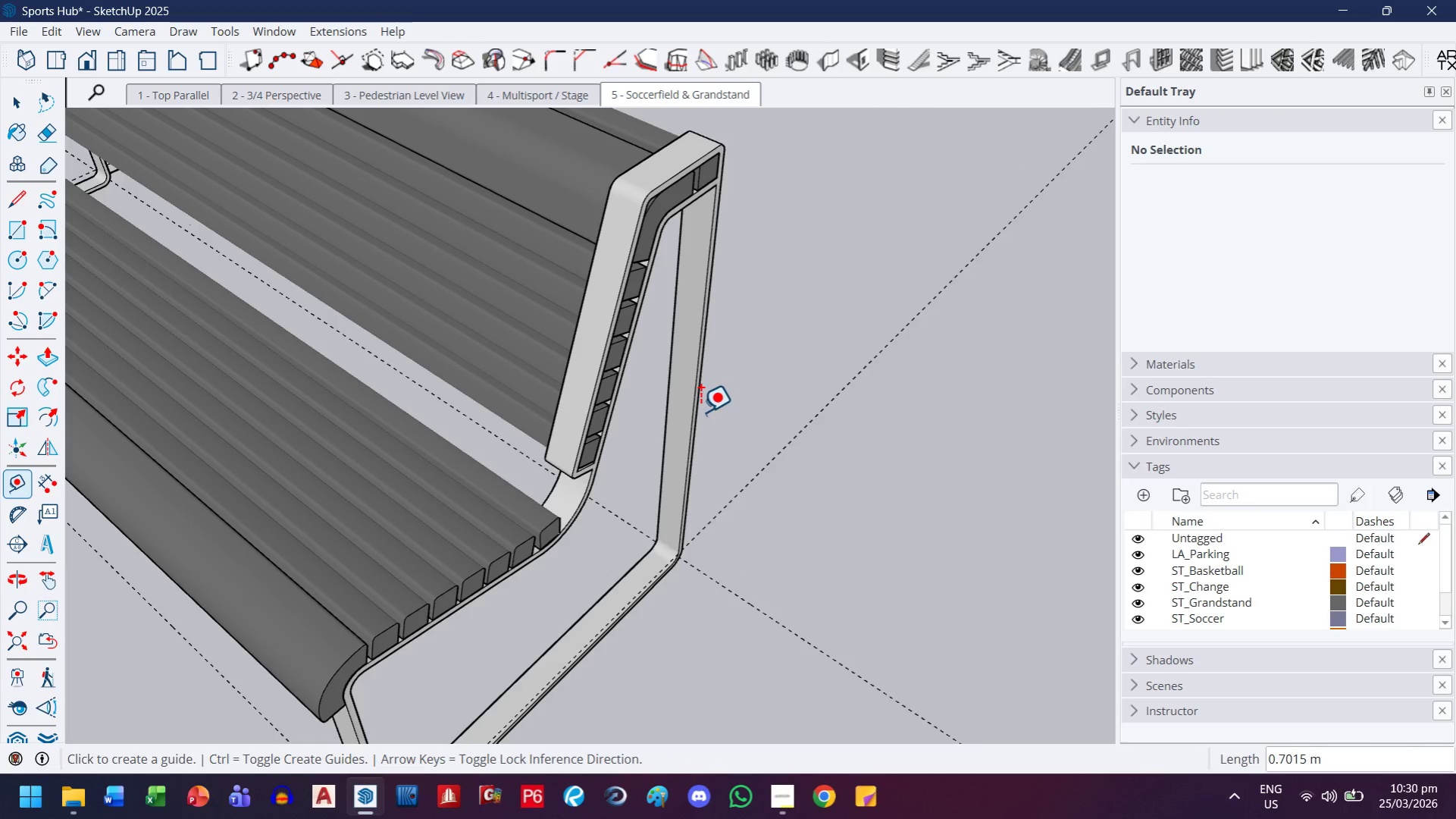 
scroll: coordinate [694, 423], scroll_direction: down, amount: 11.0
 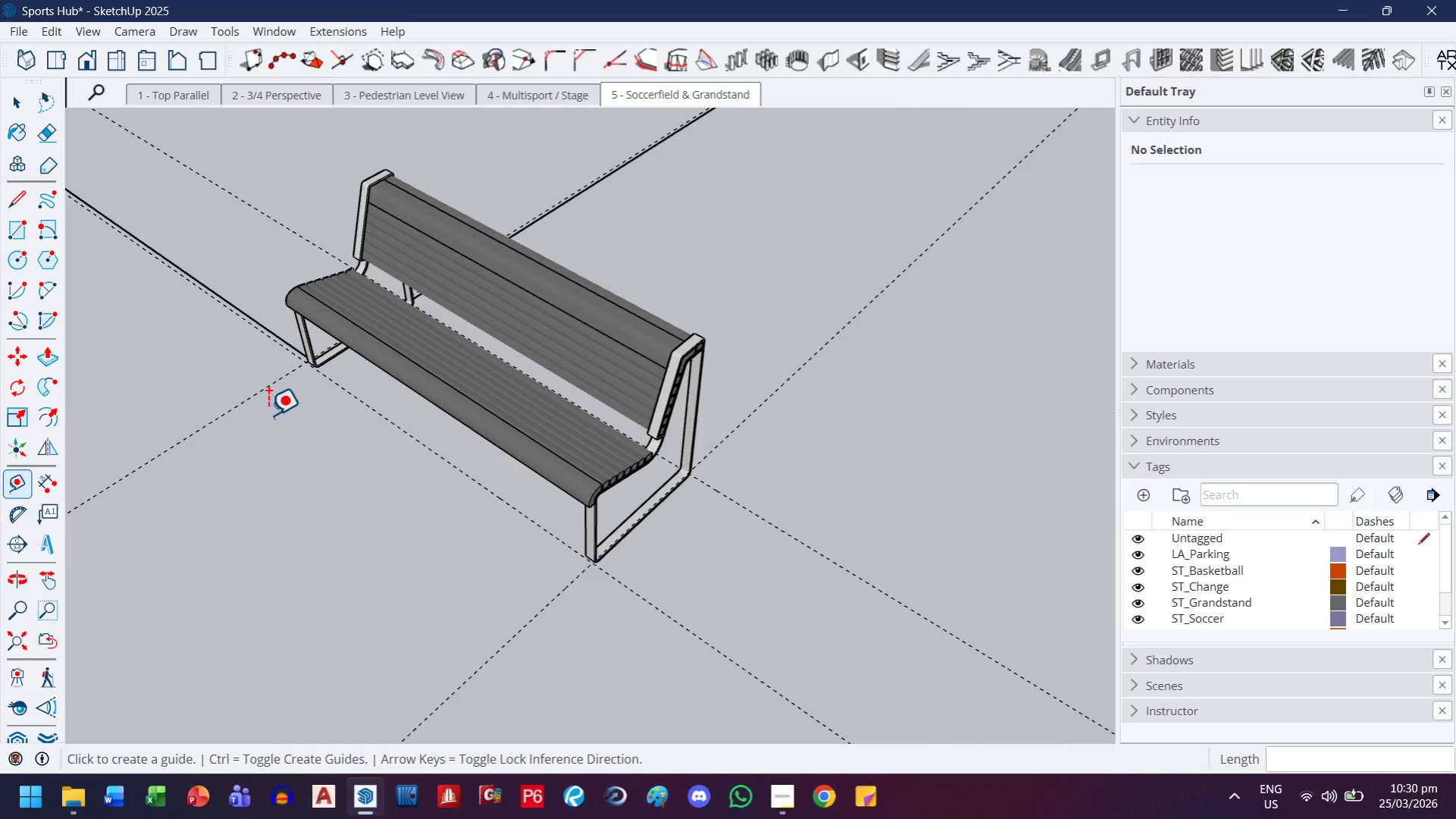 
scroll: coordinate [259, 384], scroll_direction: up, amount: 8.0
 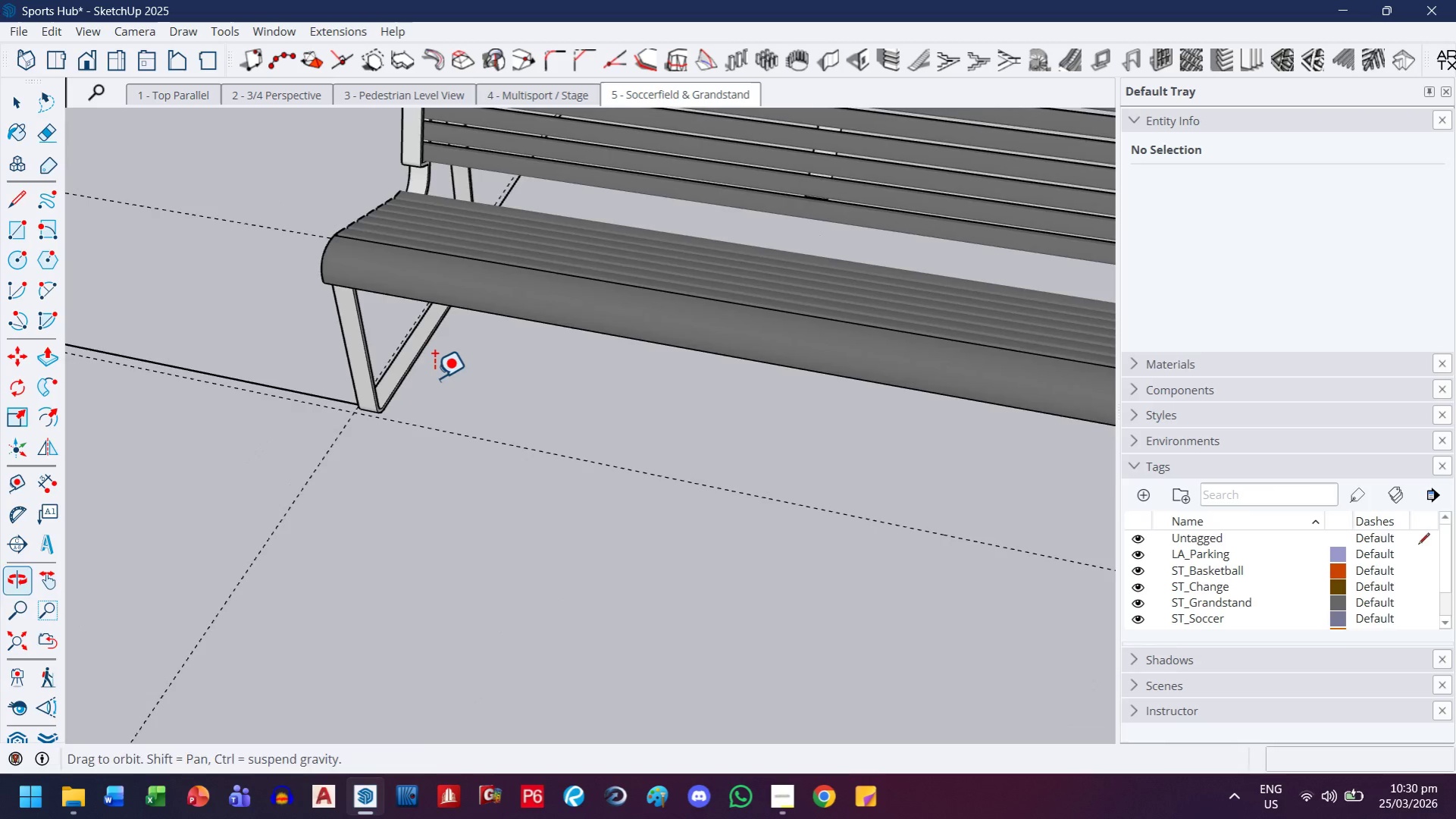 
key(R)
 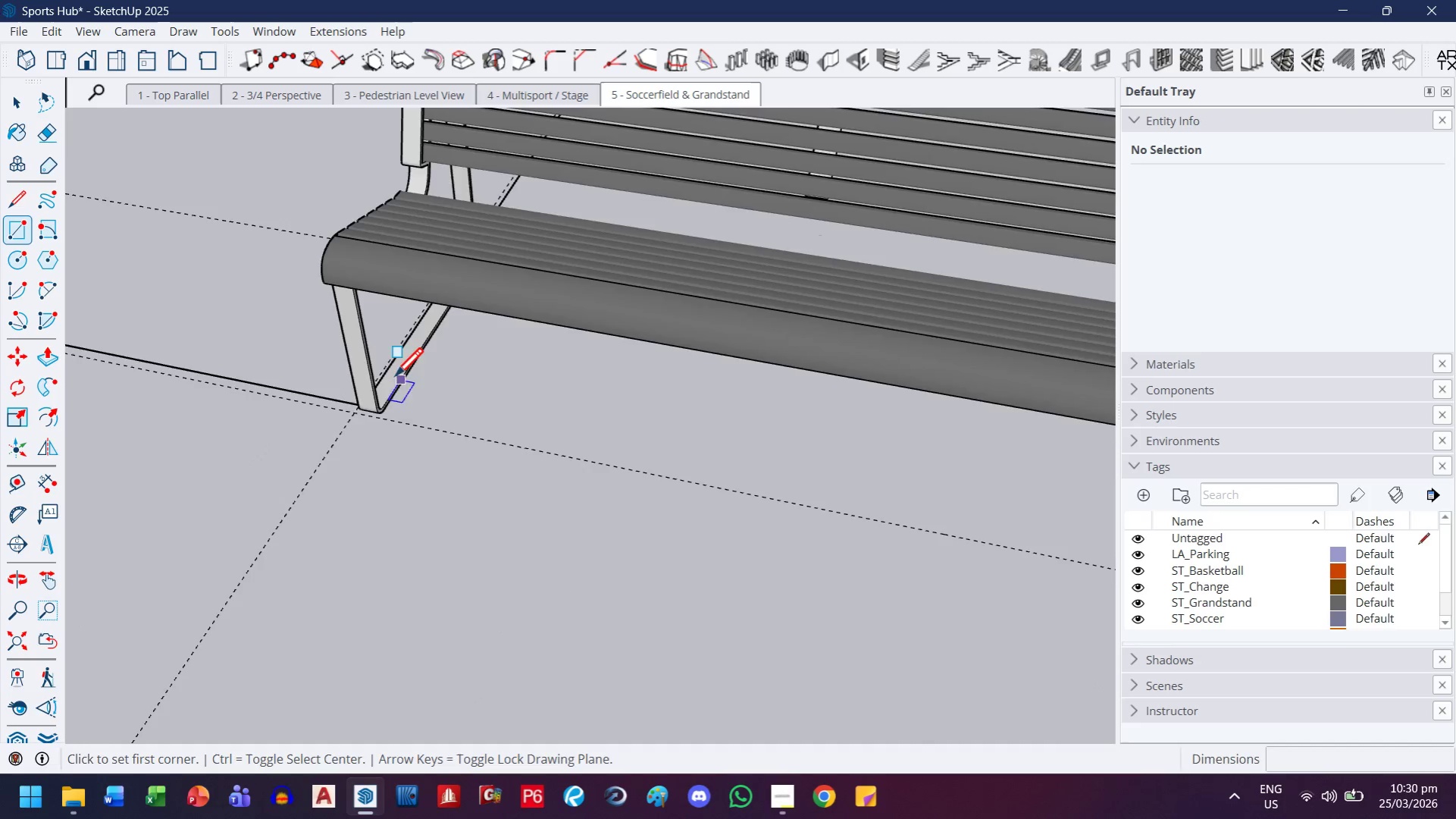 
scroll: coordinate [468, 434], scroll_direction: up, amount: 14.0
 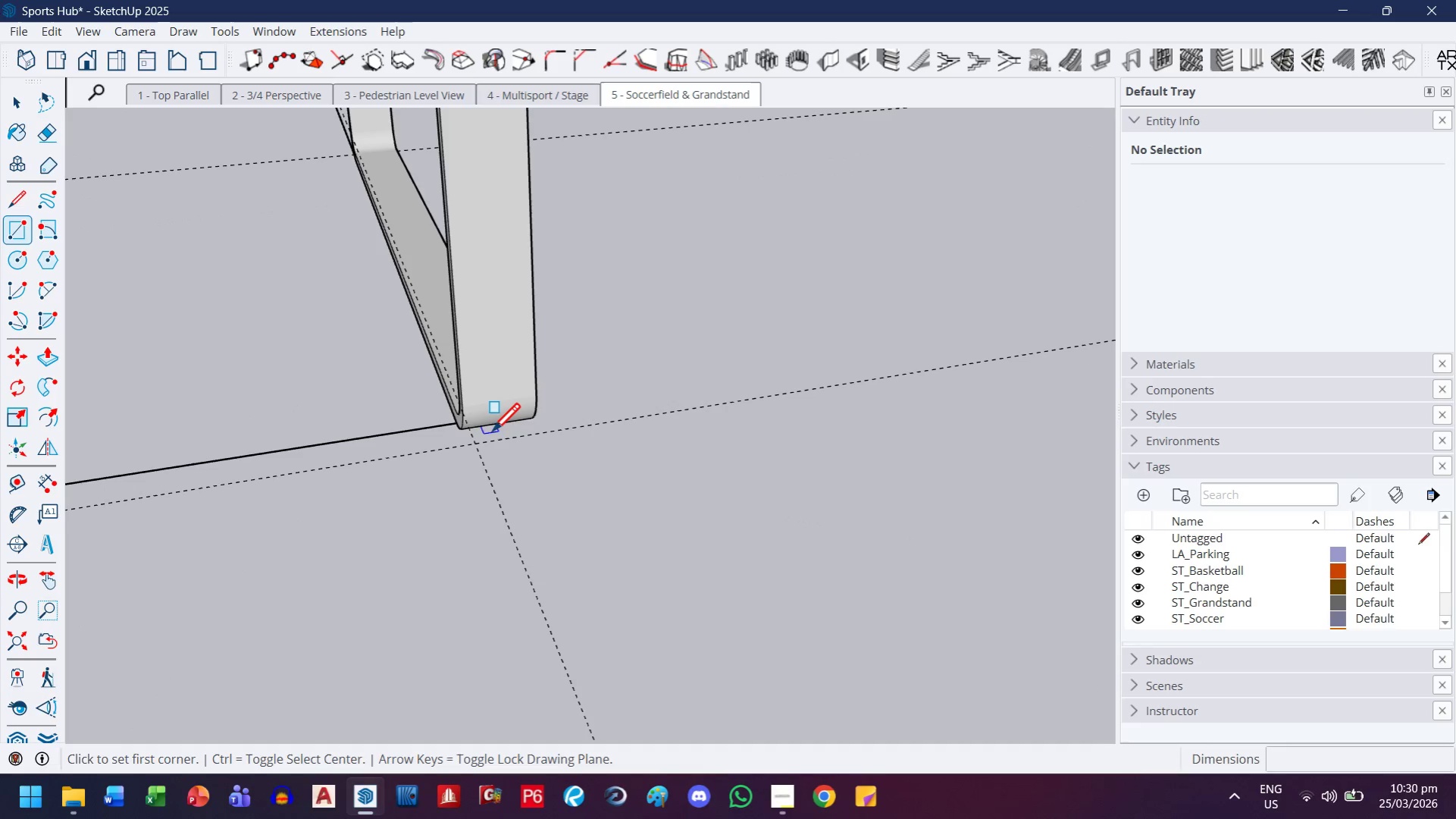 
mouse_move([514, 441])
 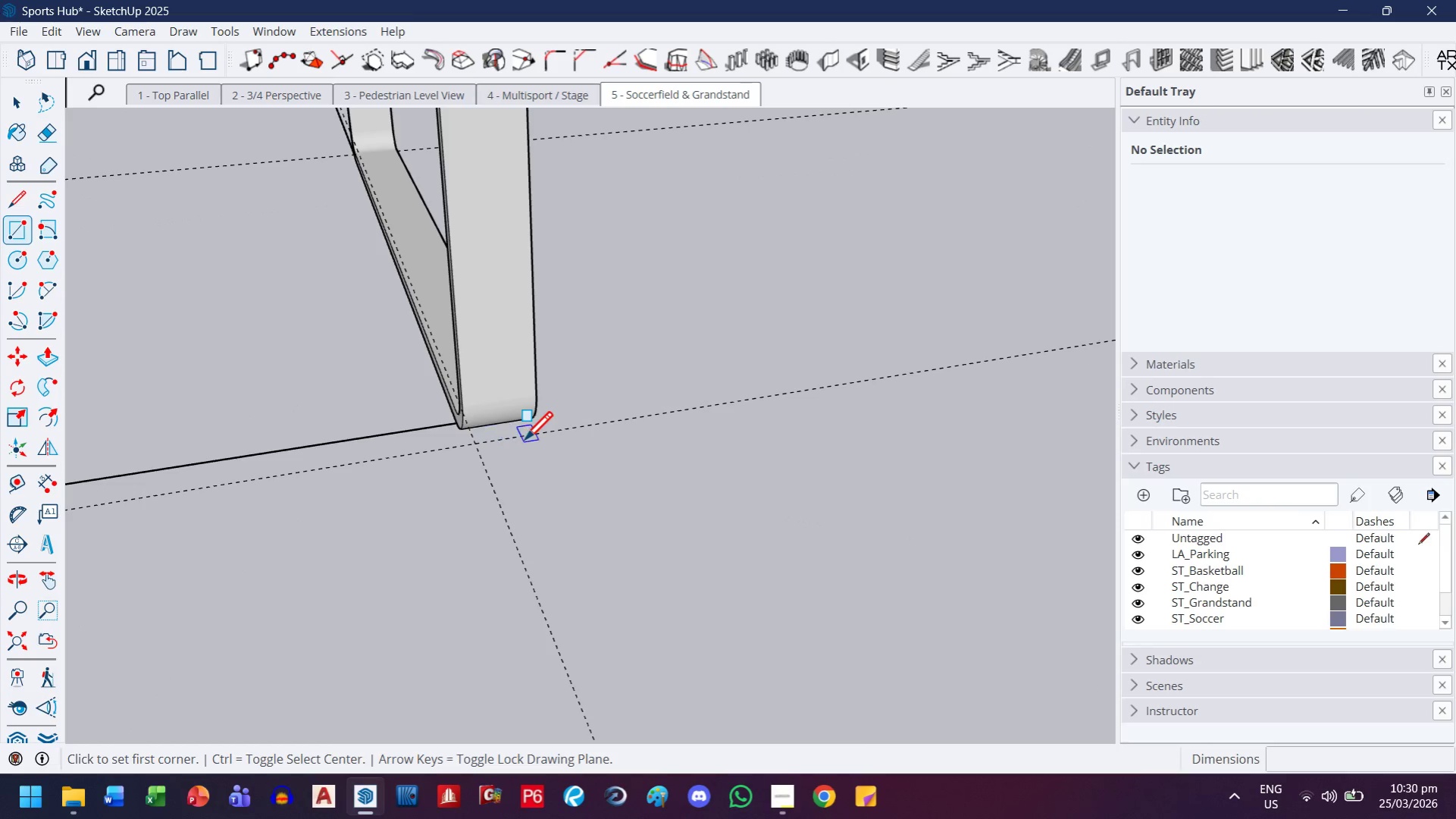 
key(Escape)
 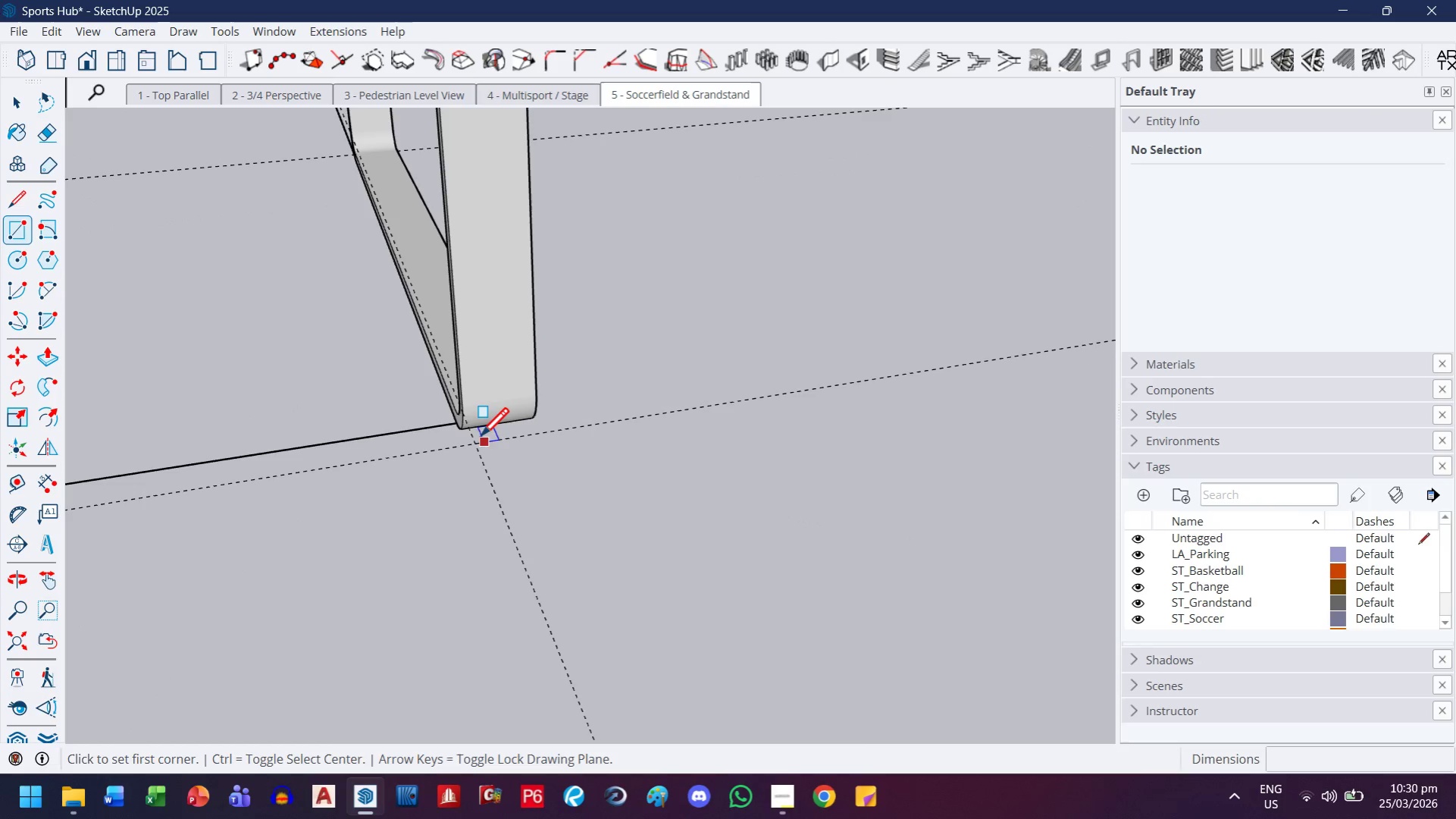 
scroll: coordinate [480, 438], scroll_direction: up, amount: 3.0
 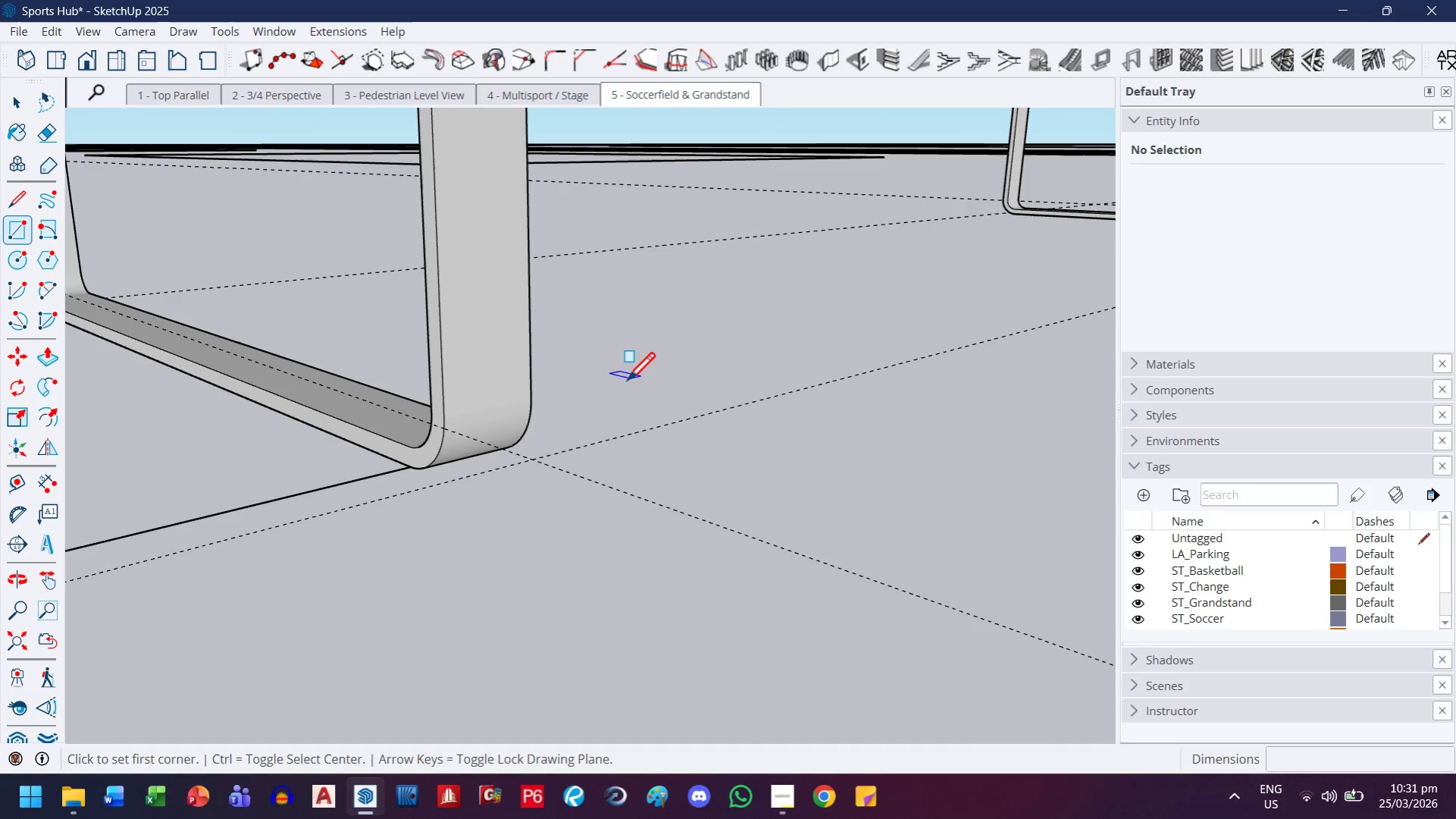 
scroll: coordinate [619, 462], scroll_direction: down, amount: 6.0
 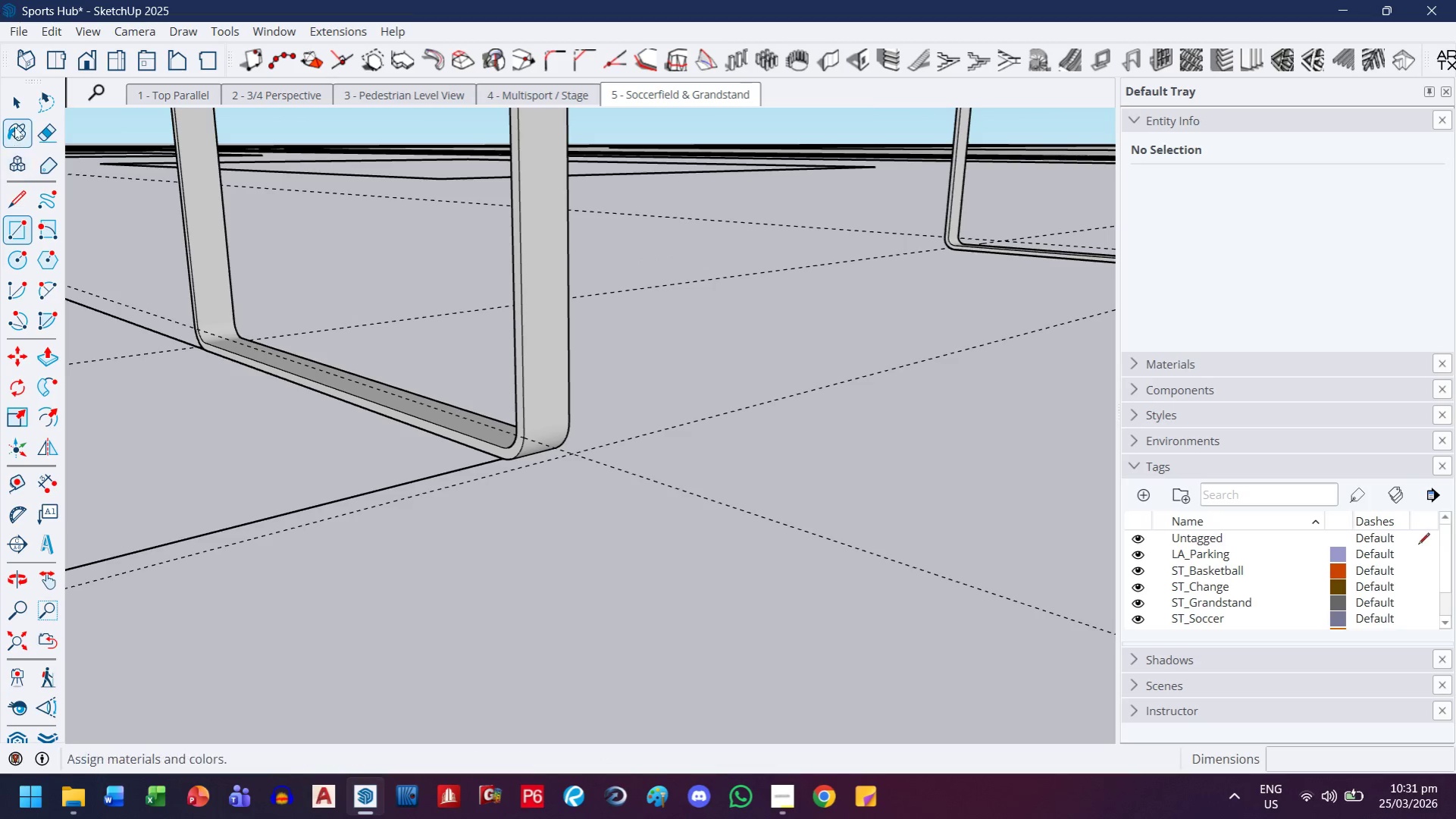 
left_click([18, 111])
 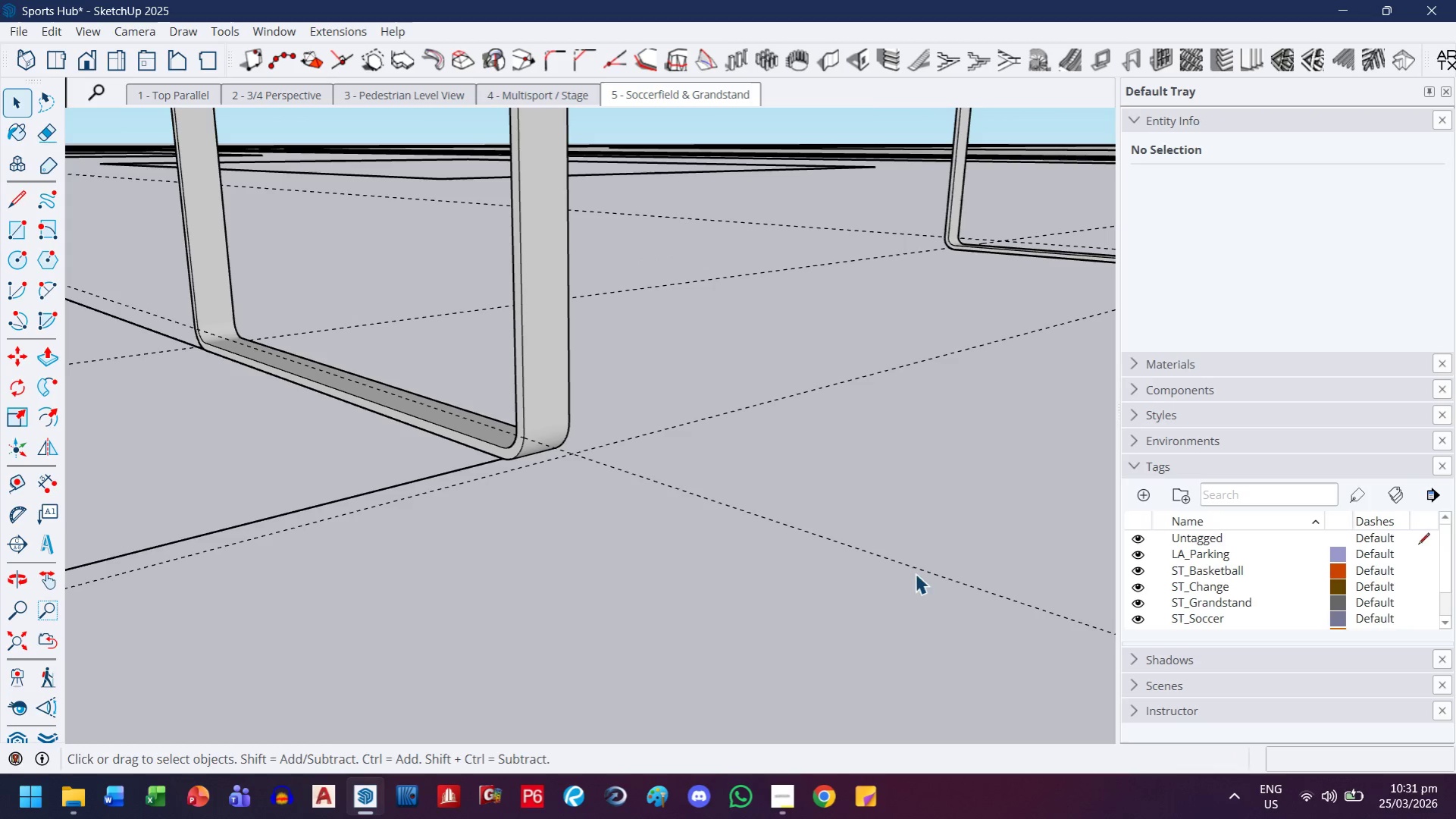 
left_click_drag(start_coordinate=[954, 519], to_coordinate=[894, 587])
 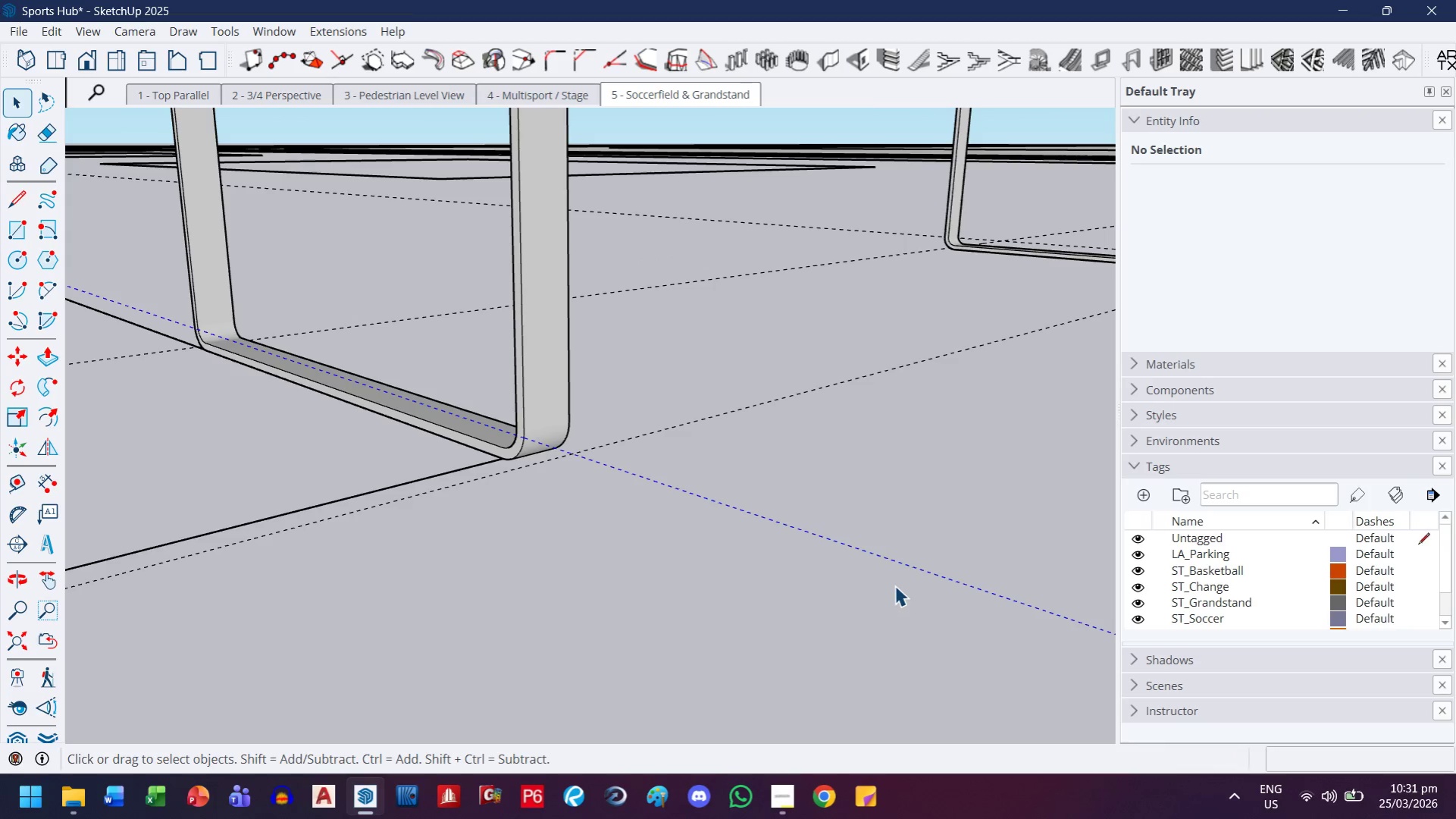 
key(H)
 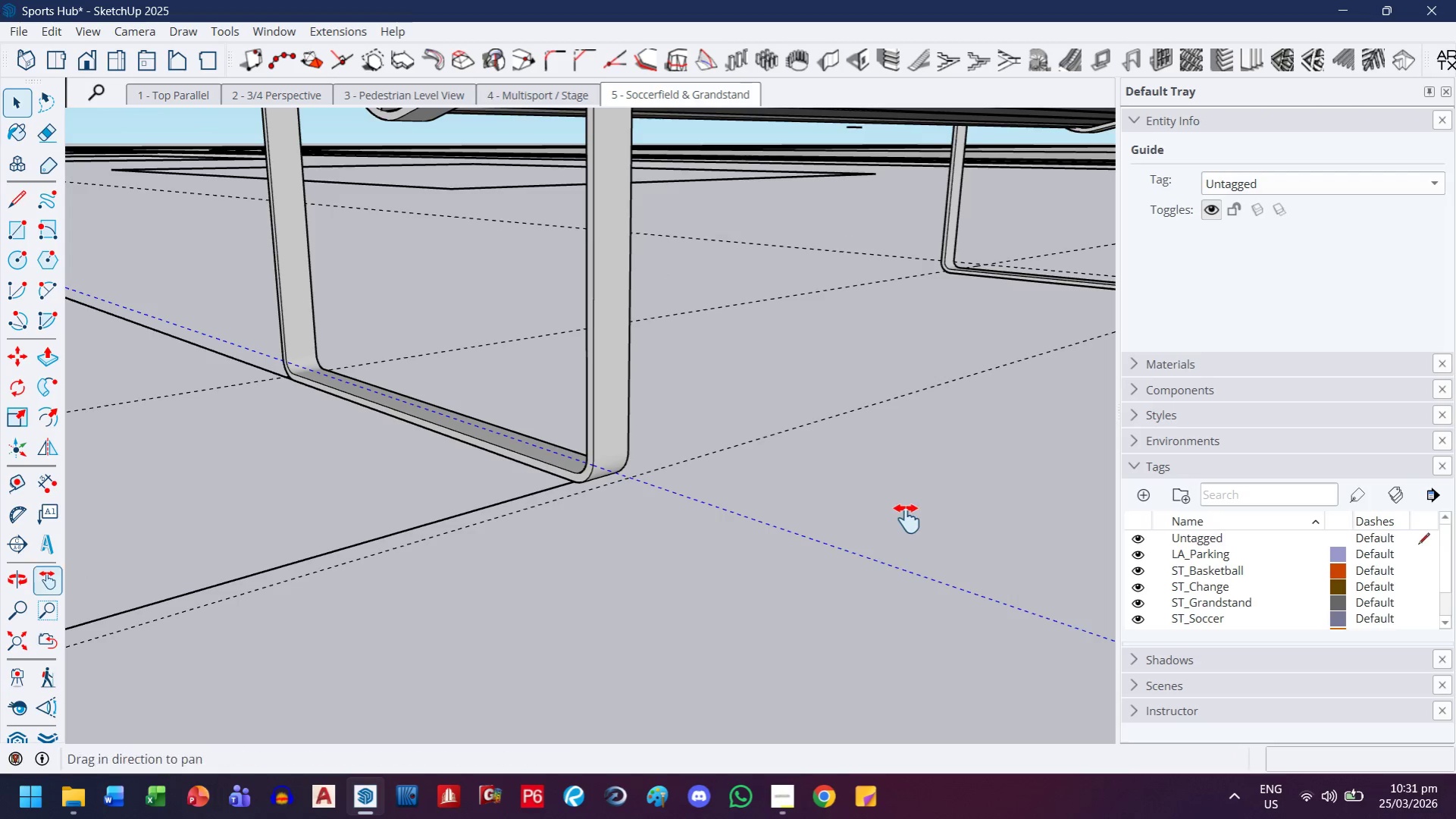 
left_click_drag(start_coordinate=[884, 516], to_coordinate=[500, 547])
 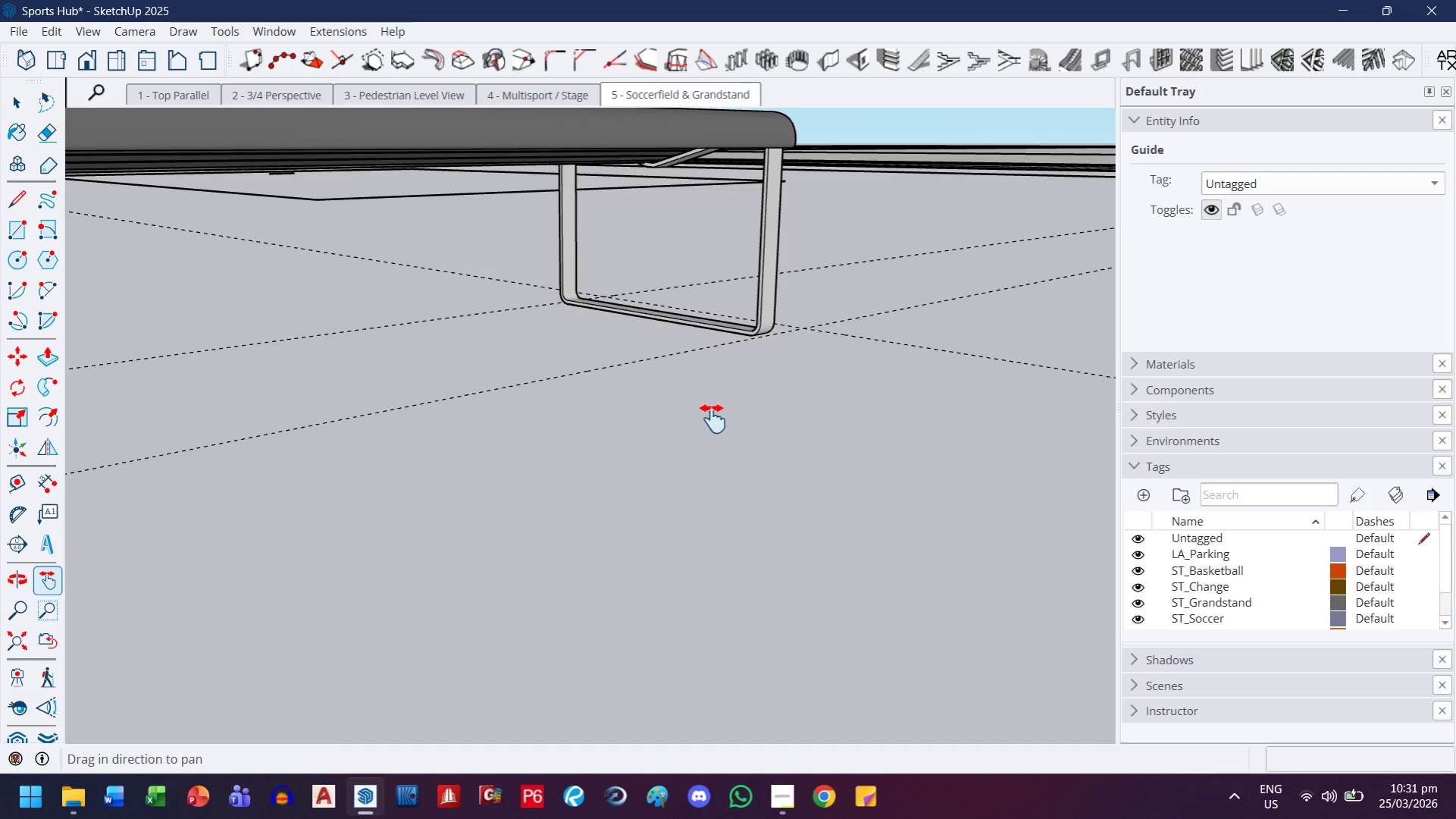 
scroll: coordinate [712, 419], scroll_direction: down, amount: 4.0
 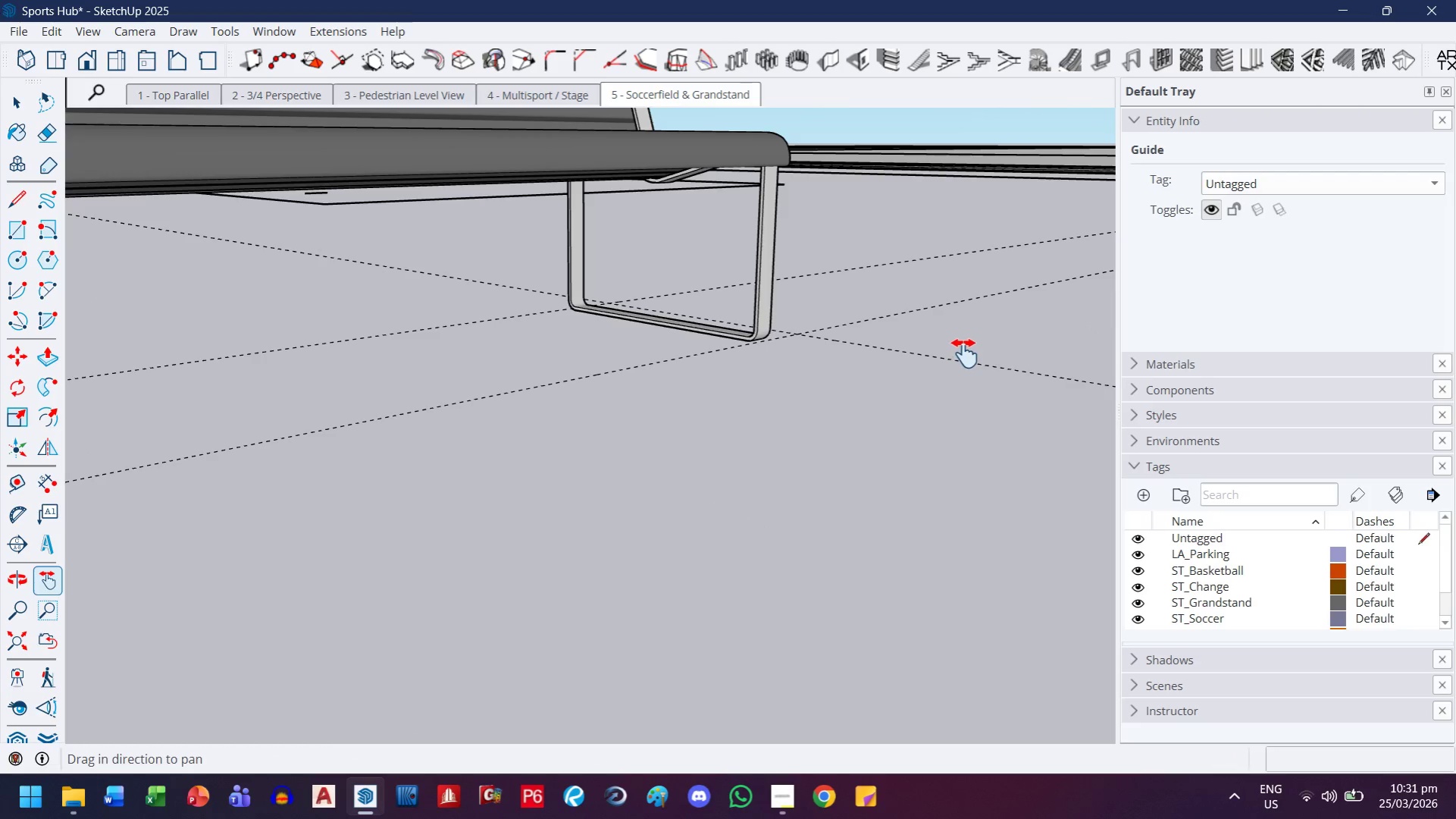 
key(Escape)
 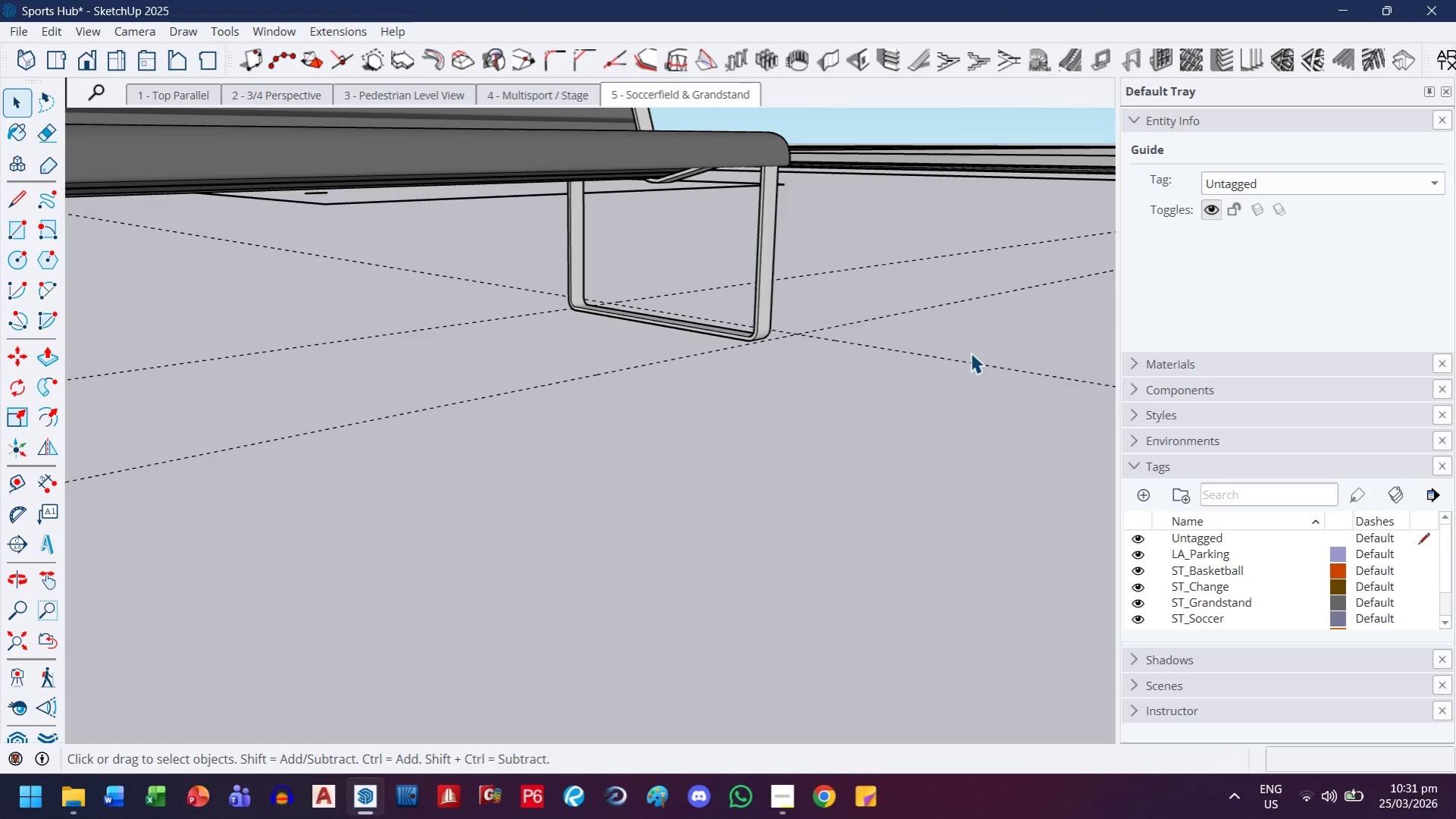 
hold_key(key=ControlLeft, duration=0.42)
left_click_drag(start_coordinate=[970, 351], to_coordinate=[949, 382])
 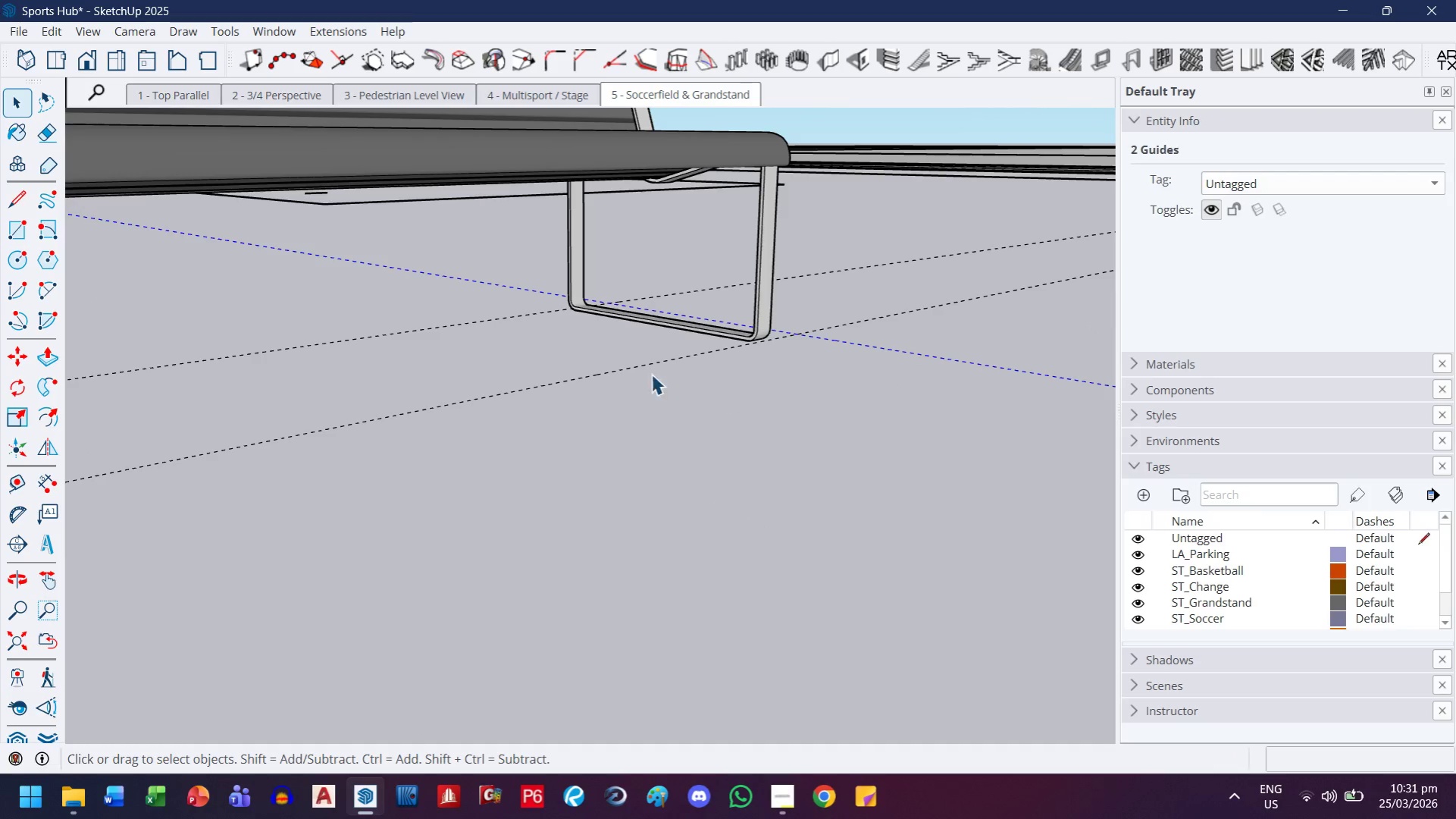 
key(M)
 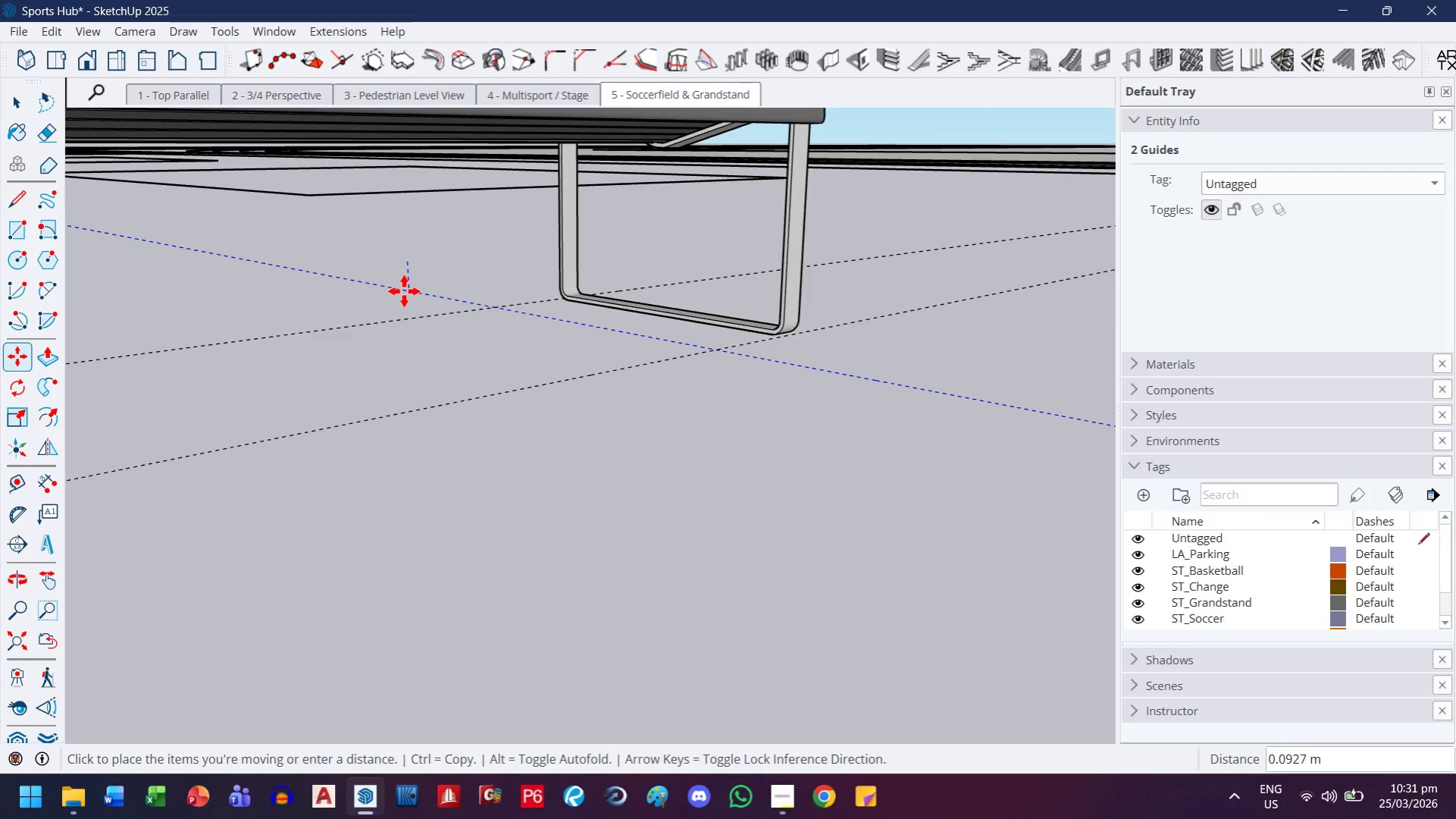 
scroll: coordinate [622, 374], scroll_direction: up, amount: 2.0
 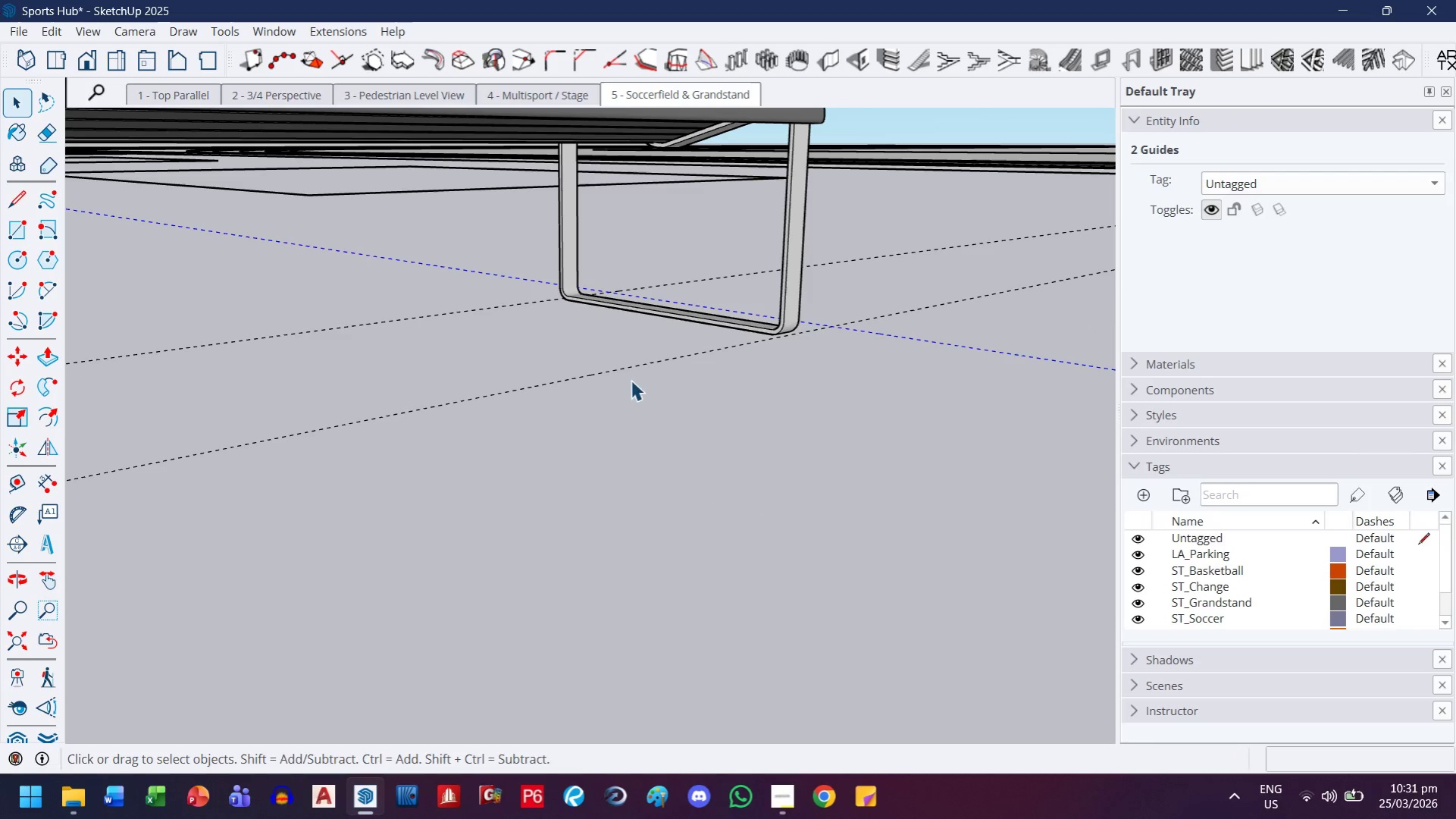 
key(ArrowUp)
 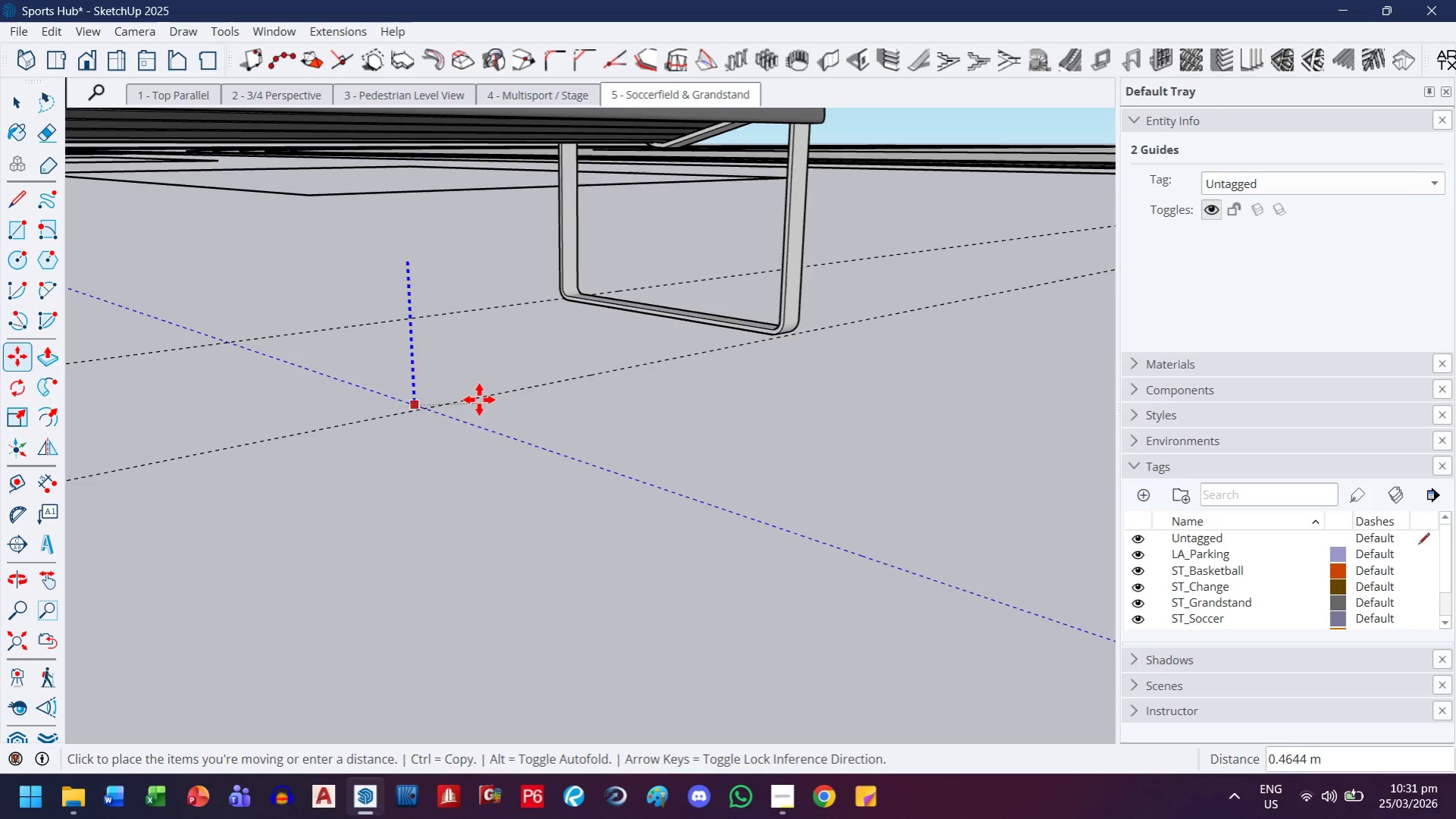 
left_click([479, 399])
 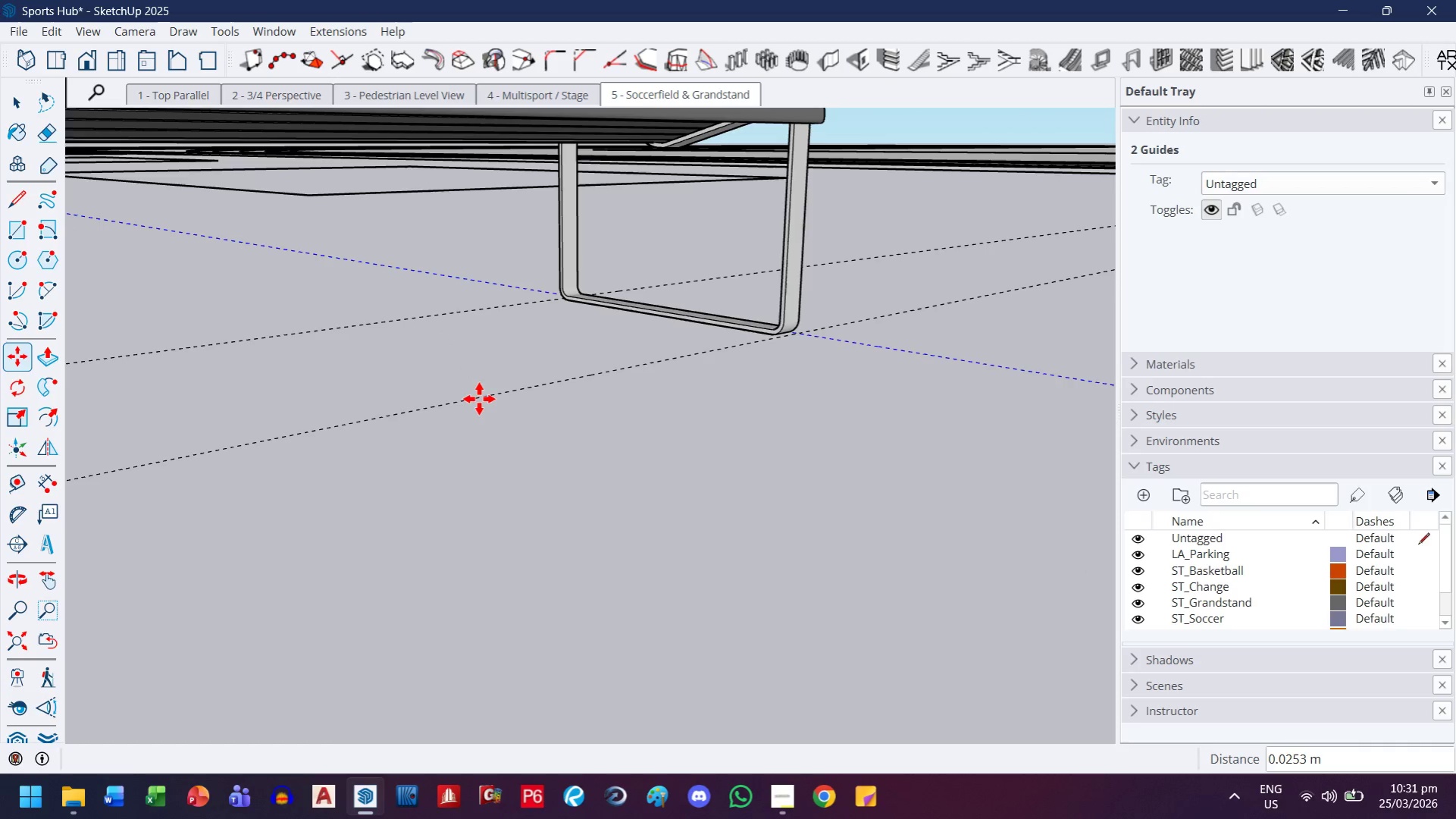 
scroll: coordinate [479, 401], scroll_direction: down, amount: 8.0
 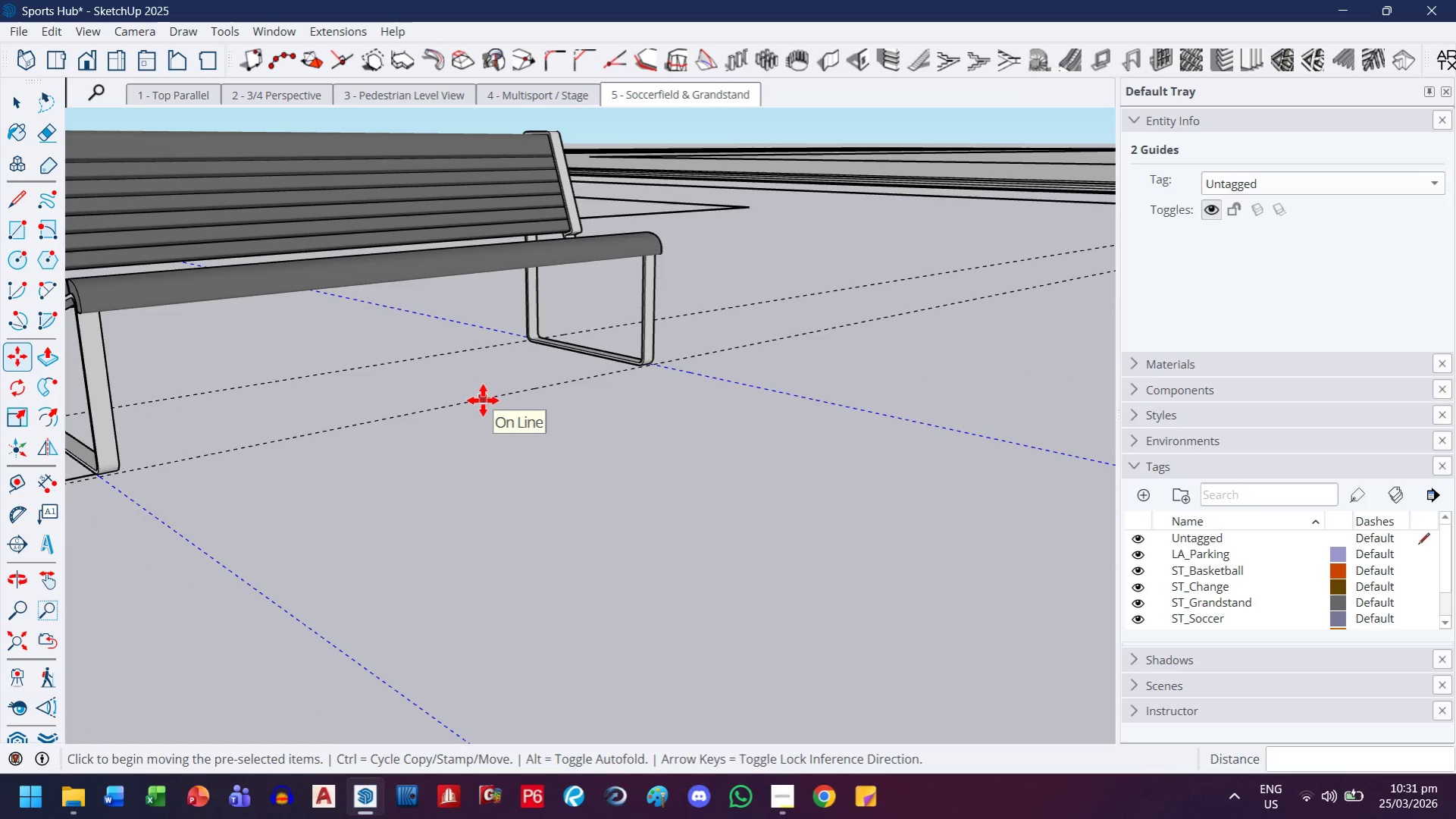 
wait(9.78)
 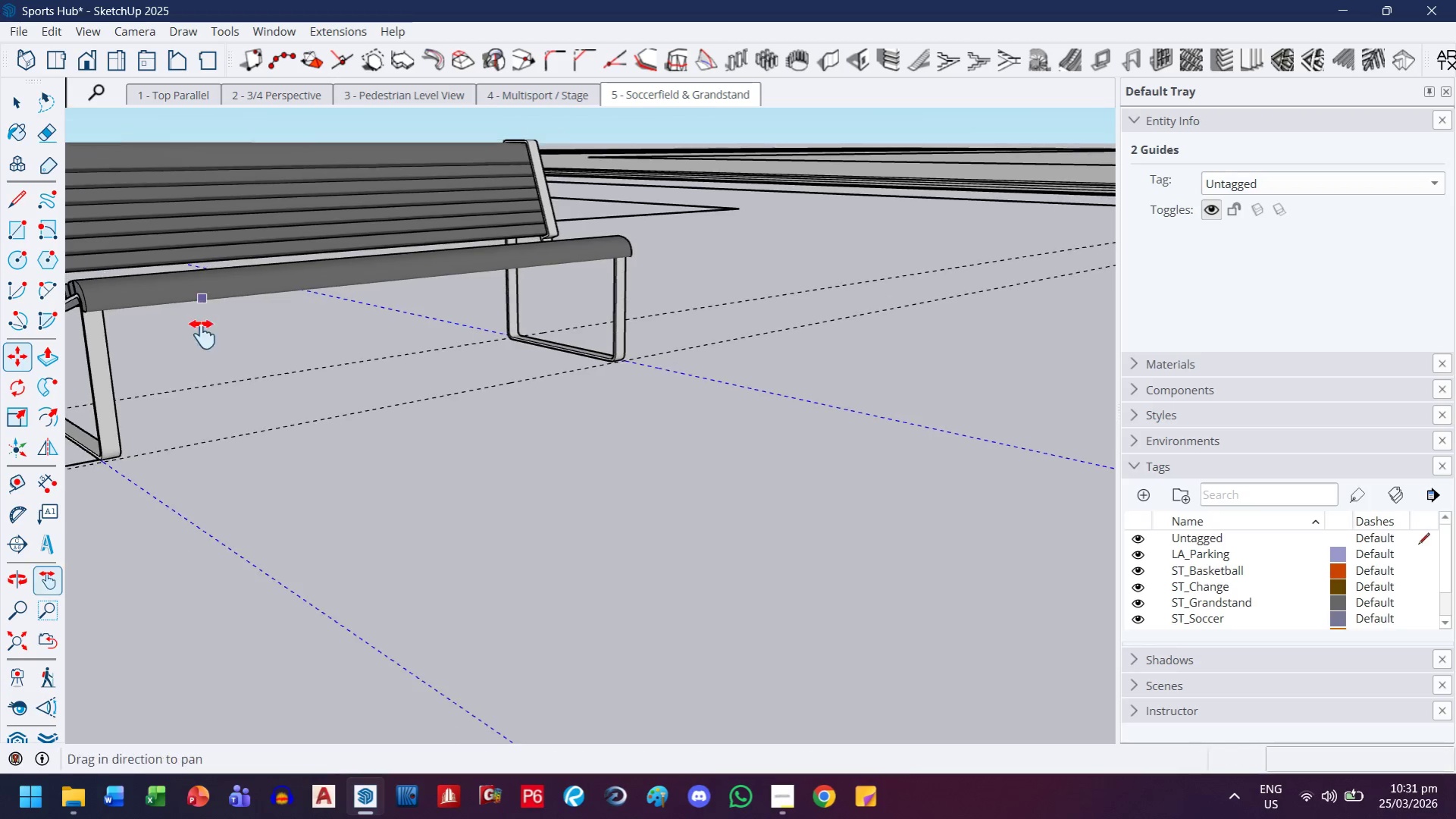 
key(H)
 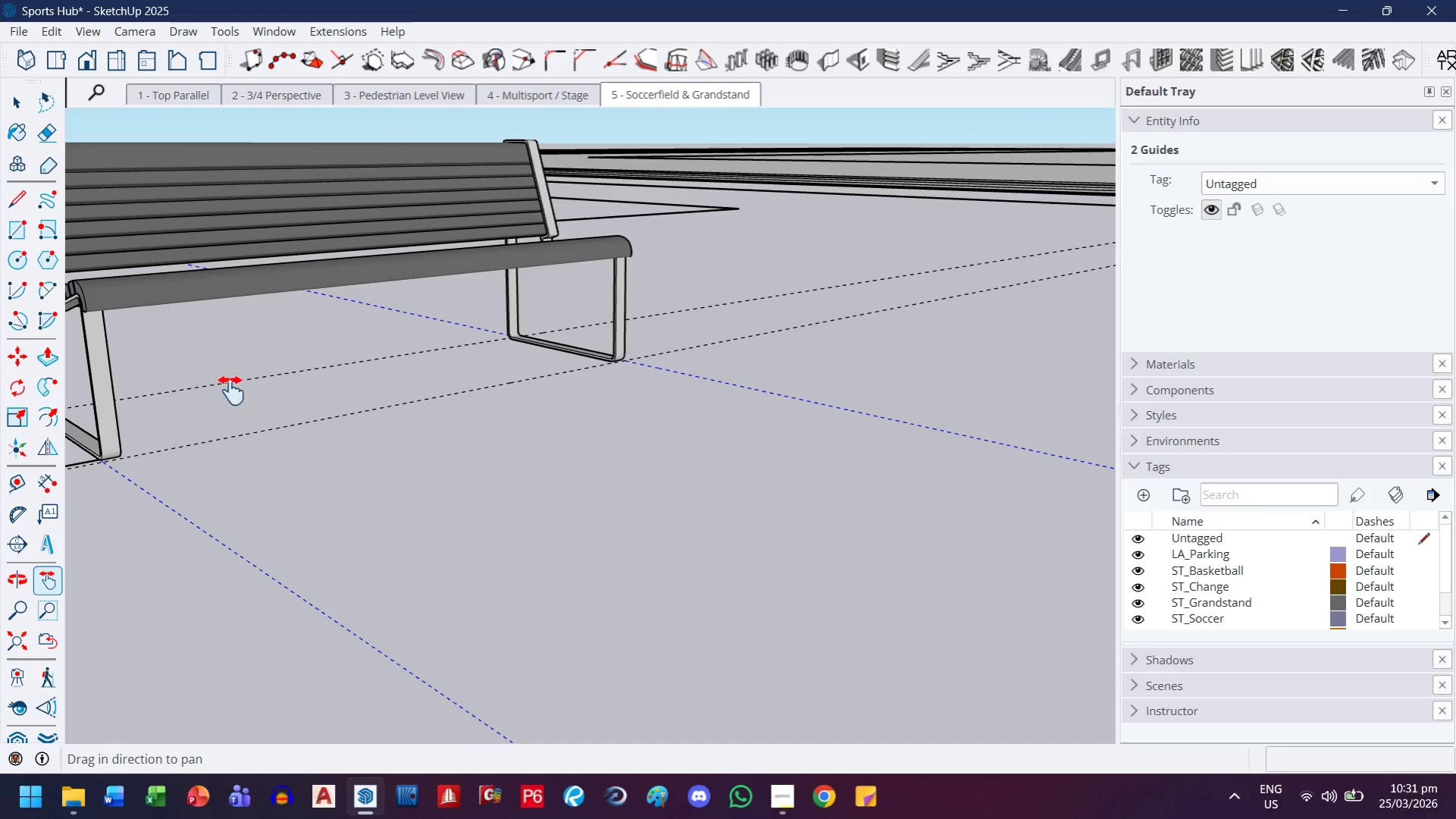 
left_click_drag(start_coordinate=[243, 397], to_coordinate=[637, 444])
 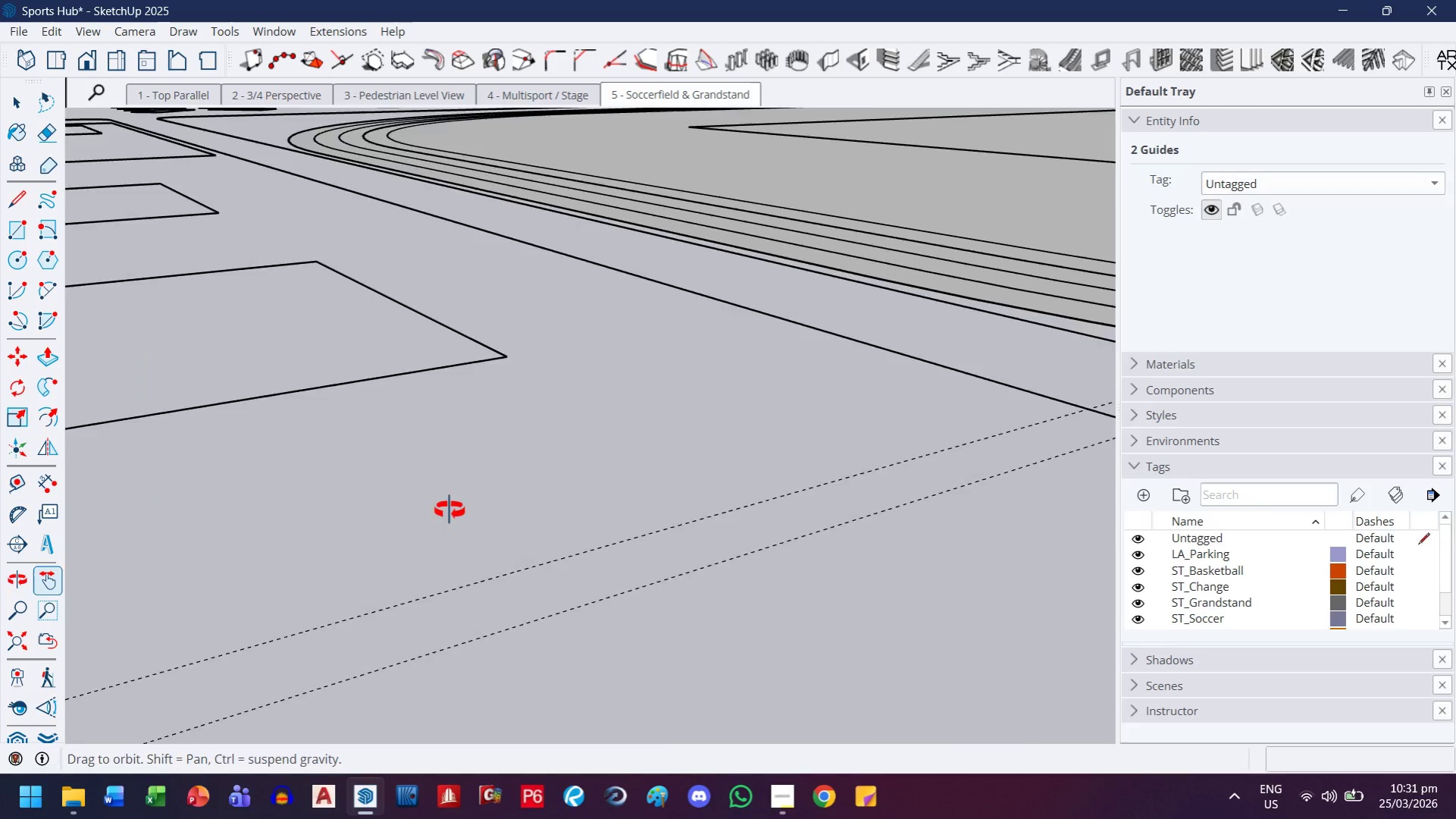 
scroll: coordinate [139, 295], scroll_direction: down, amount: 6.0
 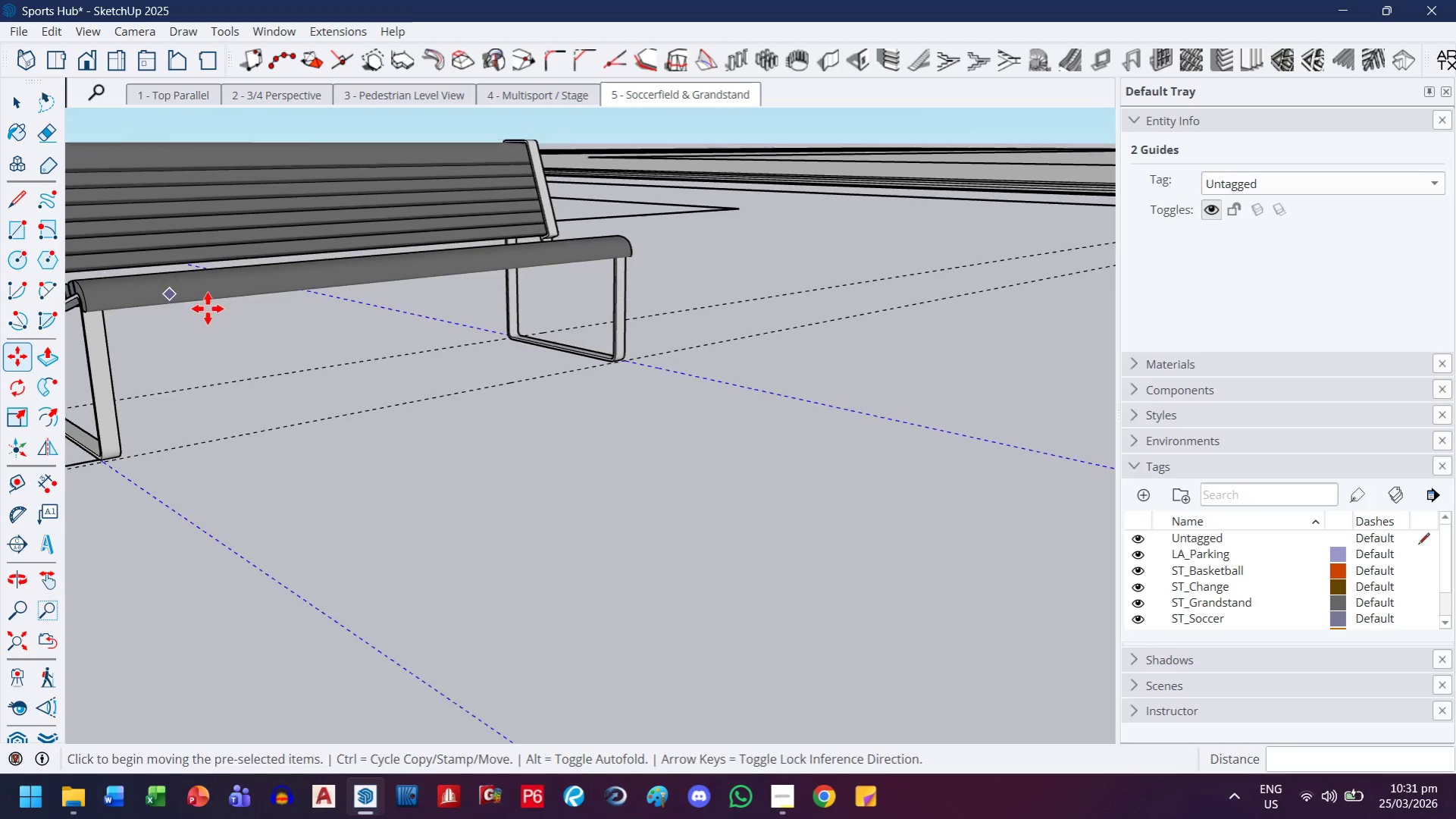 
scroll: coordinate [443, 517], scroll_direction: up, amount: 1.0
 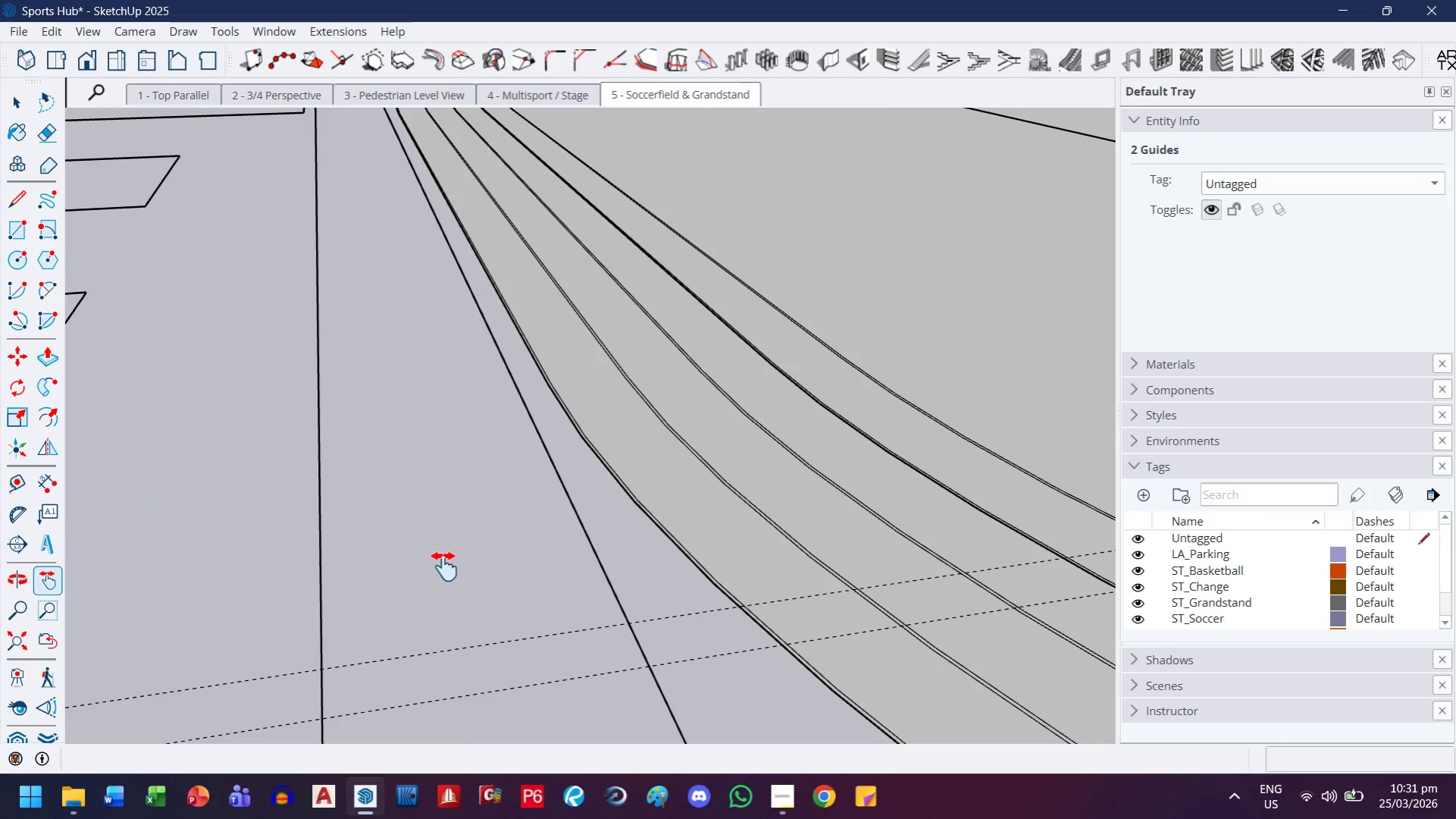 
left_click_drag(start_coordinate=[341, 553], to_coordinate=[562, 480])
 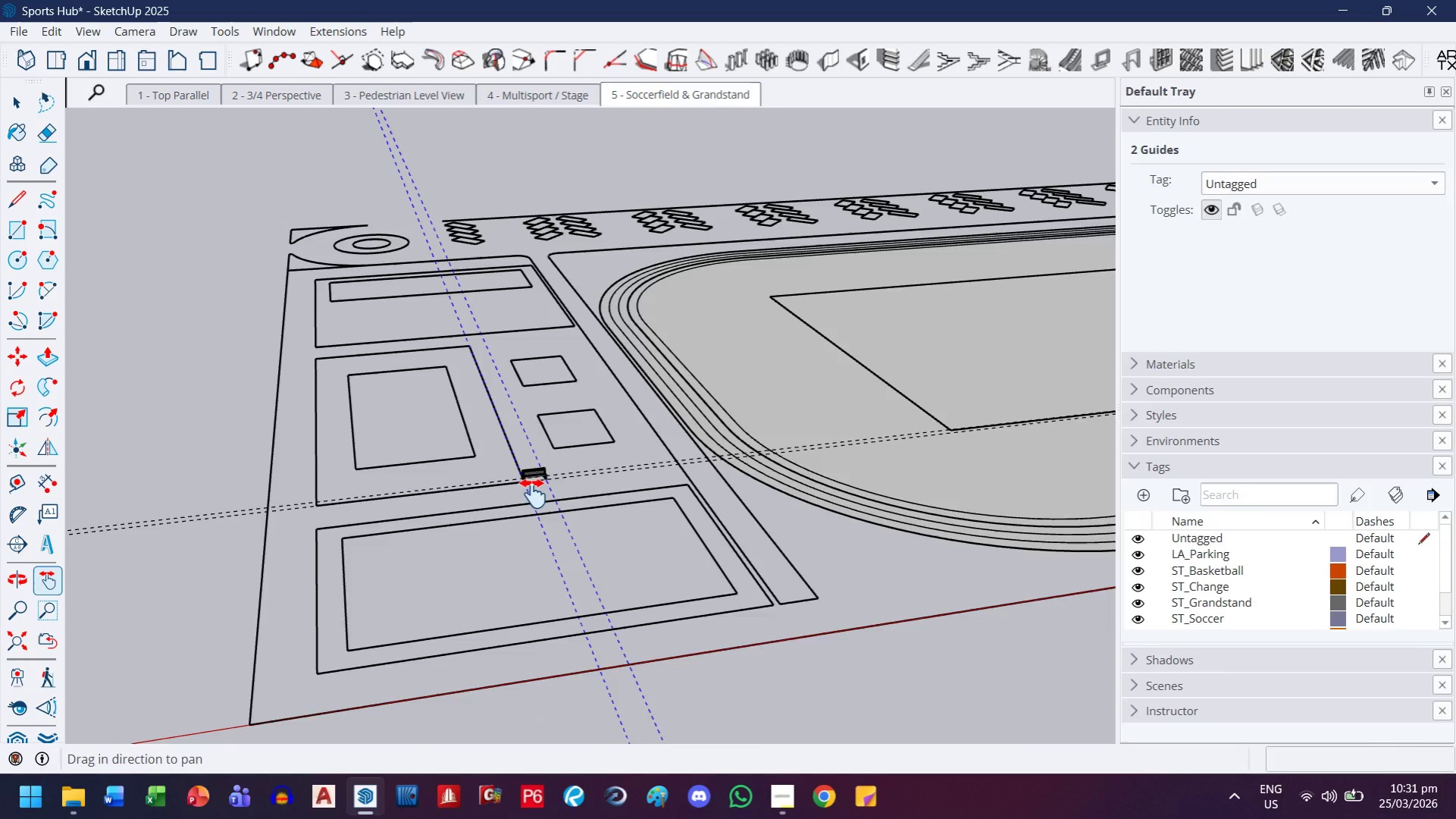 
scroll: coordinate [478, 517], scroll_direction: down, amount: 22.0
 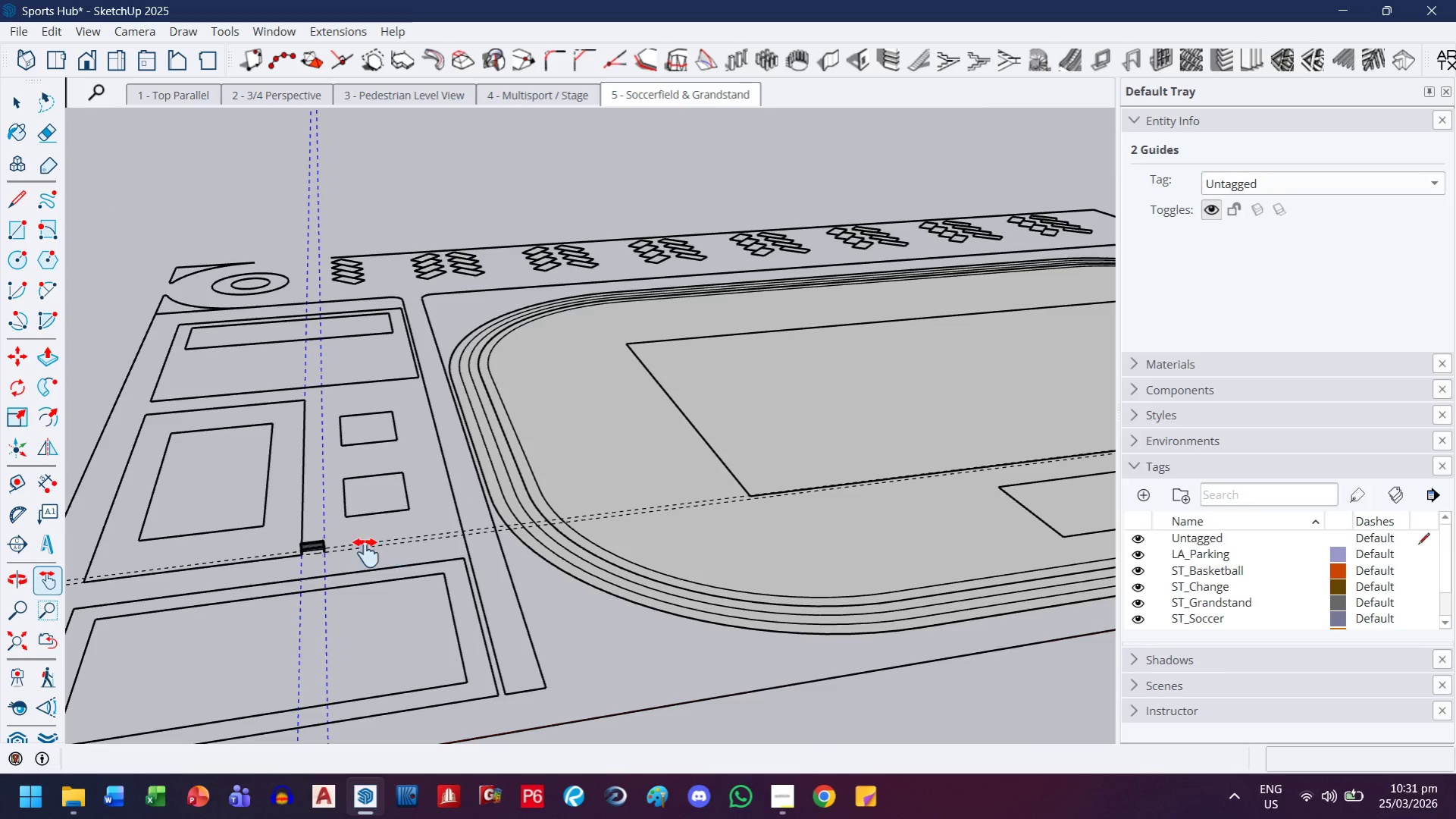 
scroll: coordinate [536, 490], scroll_direction: up, amount: 17.0
 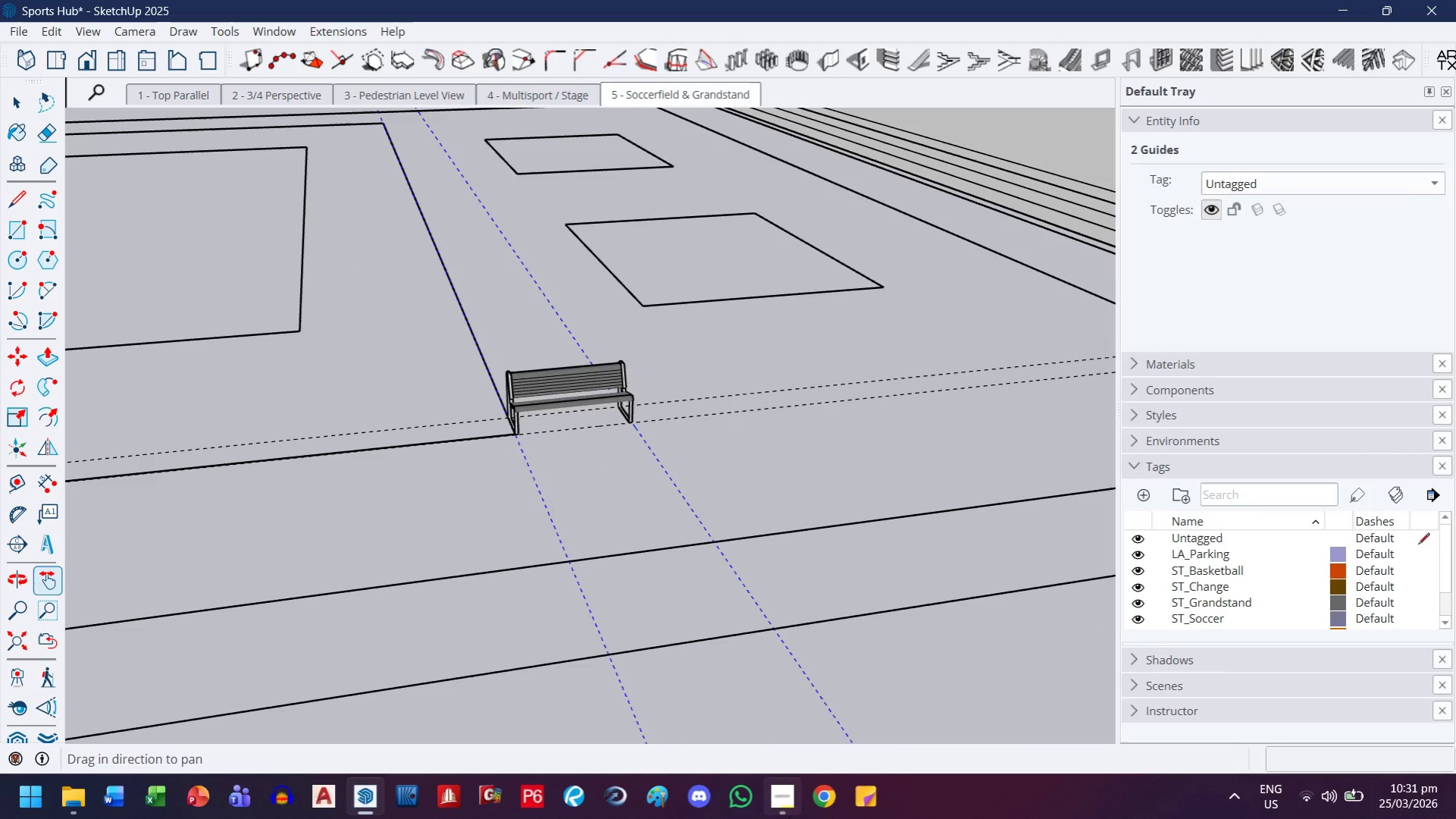 
left_click([780, 808])